 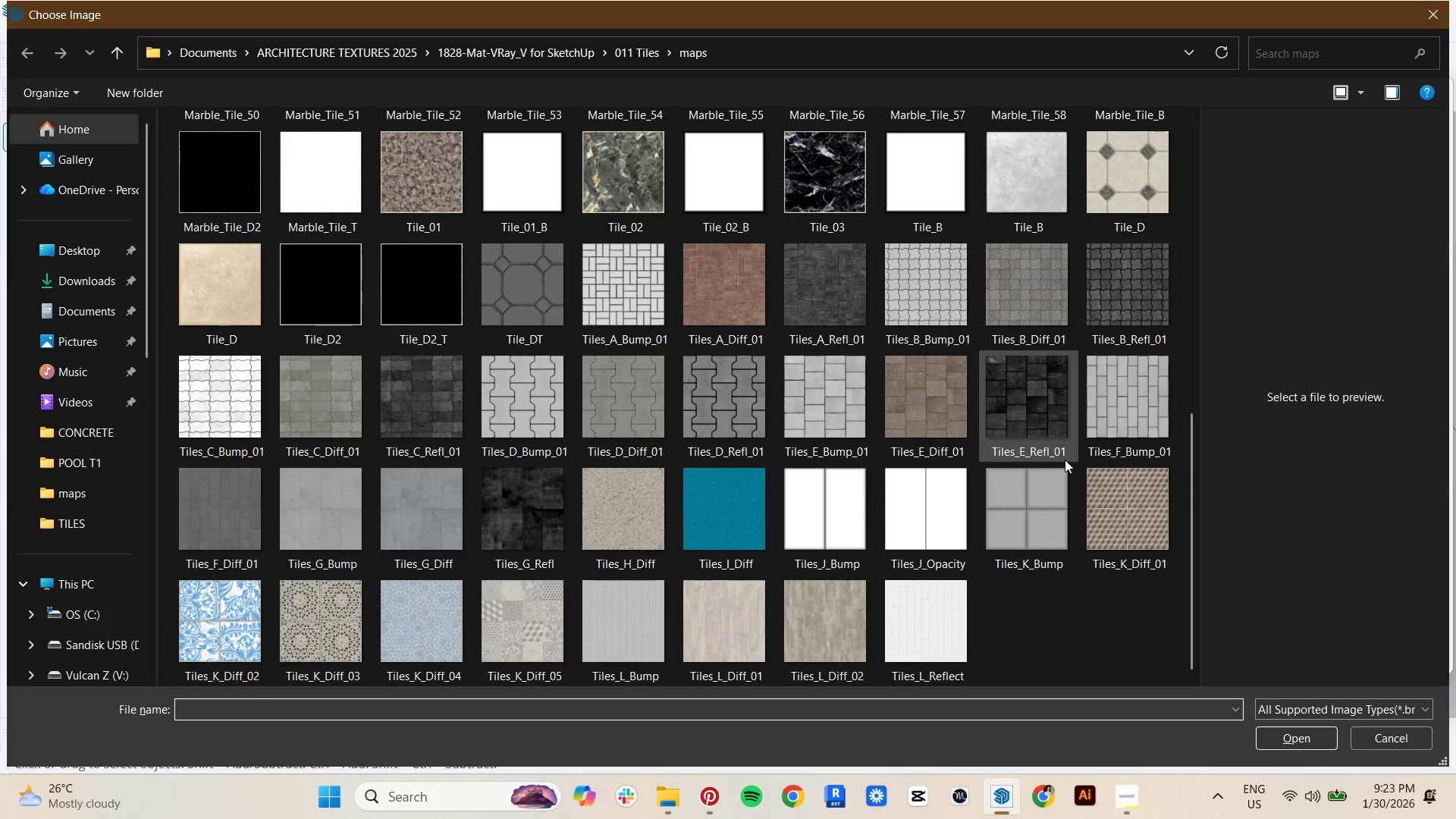 
double_click([563, 518])
 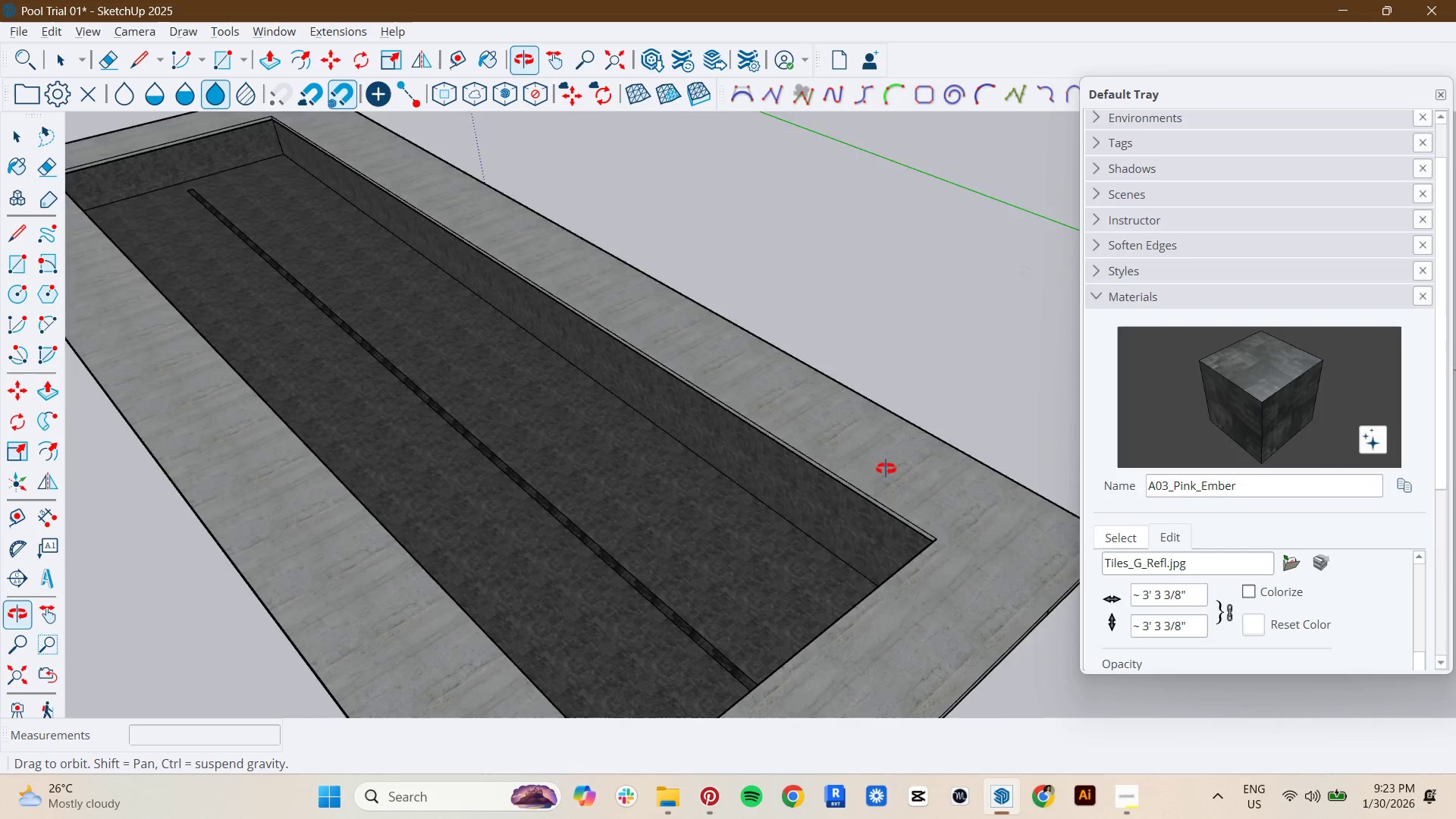 
scroll: coordinate [673, 535], scroll_direction: up, amount: 3.0
 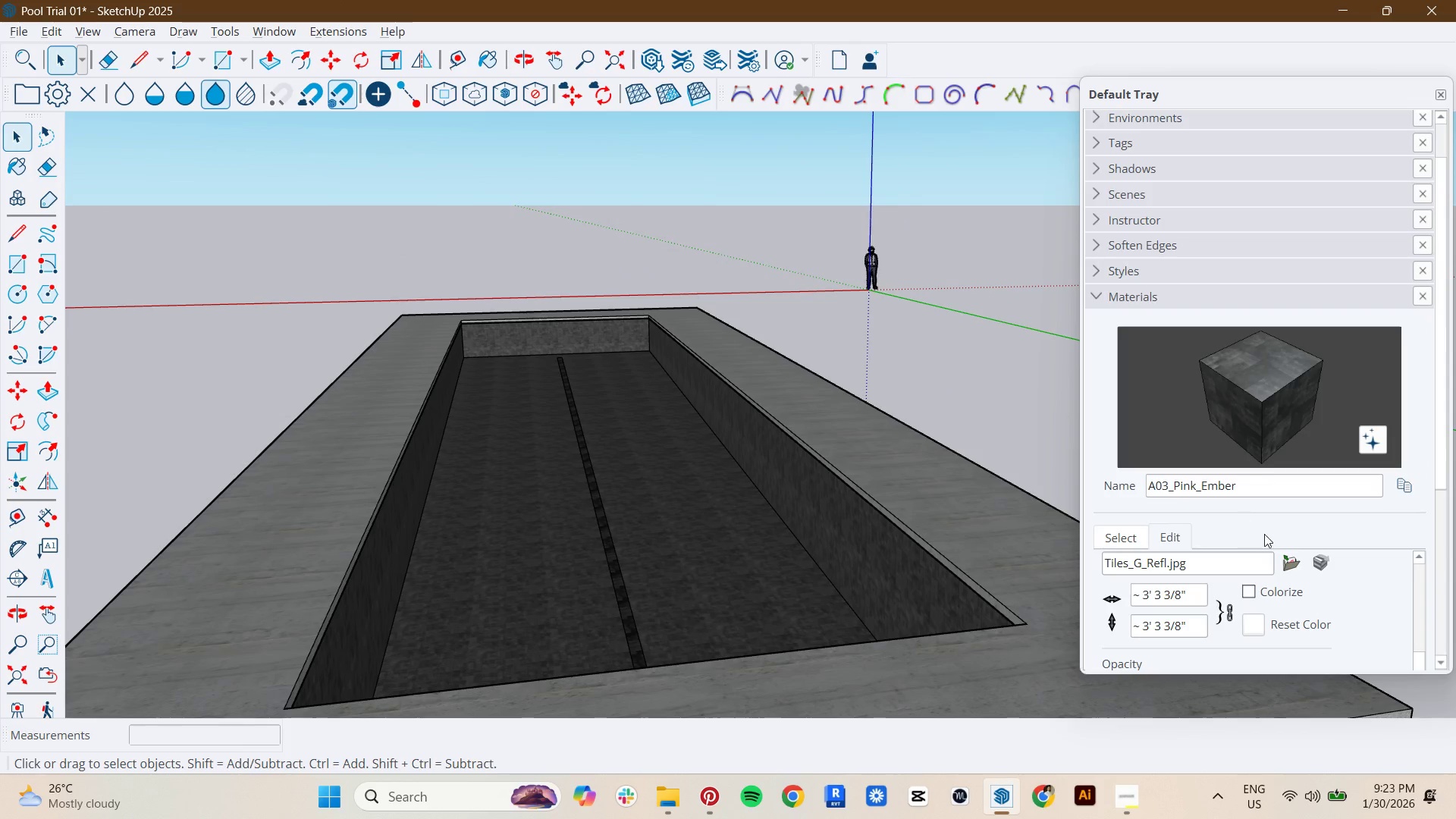 
left_click([1301, 568])
 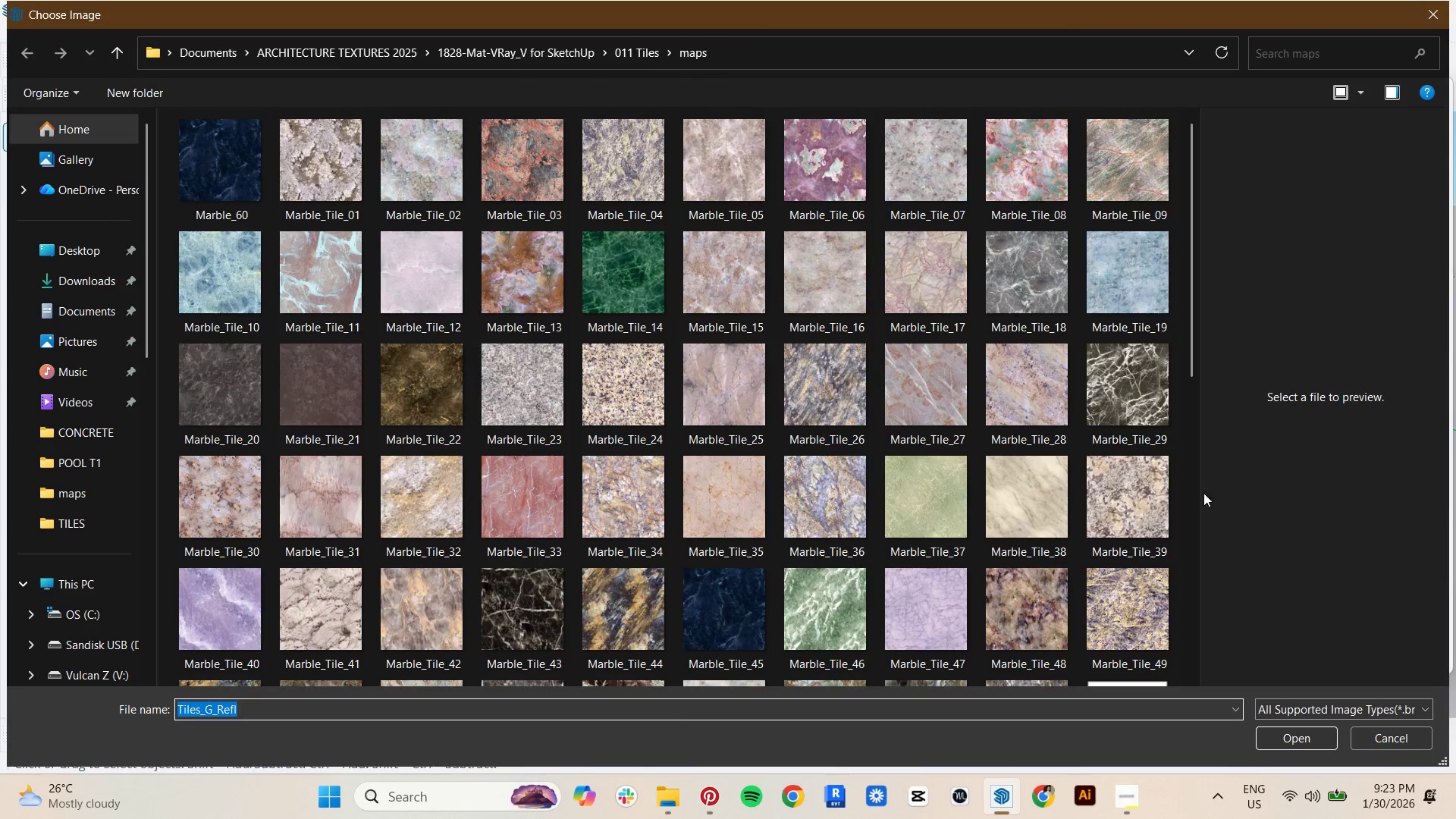 
double_click([1096, 422])
 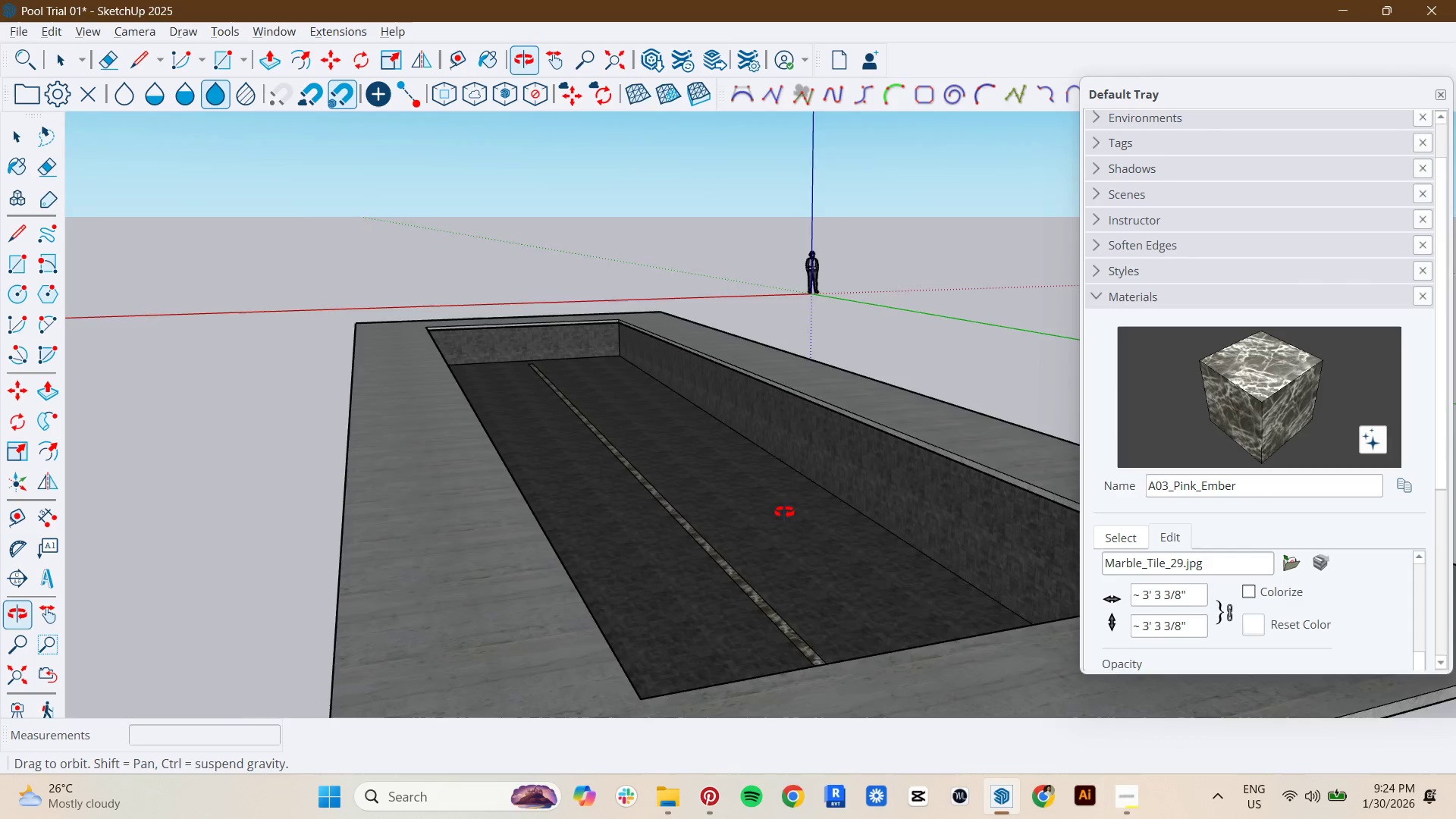 
scroll: coordinate [535, 344], scroll_direction: up, amount: 7.0
 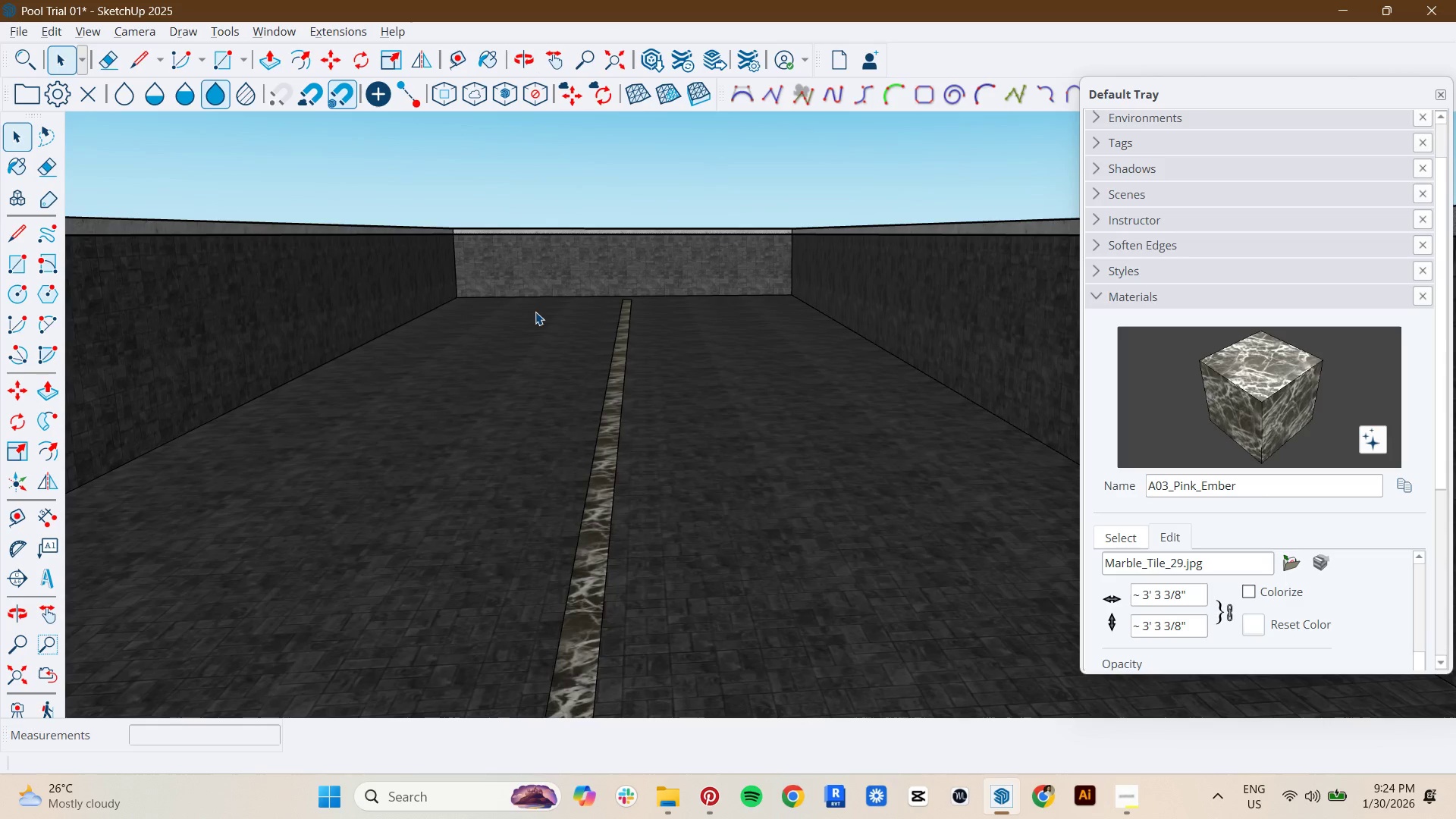 
hold_key(key=ShiftLeft, duration=0.67)
 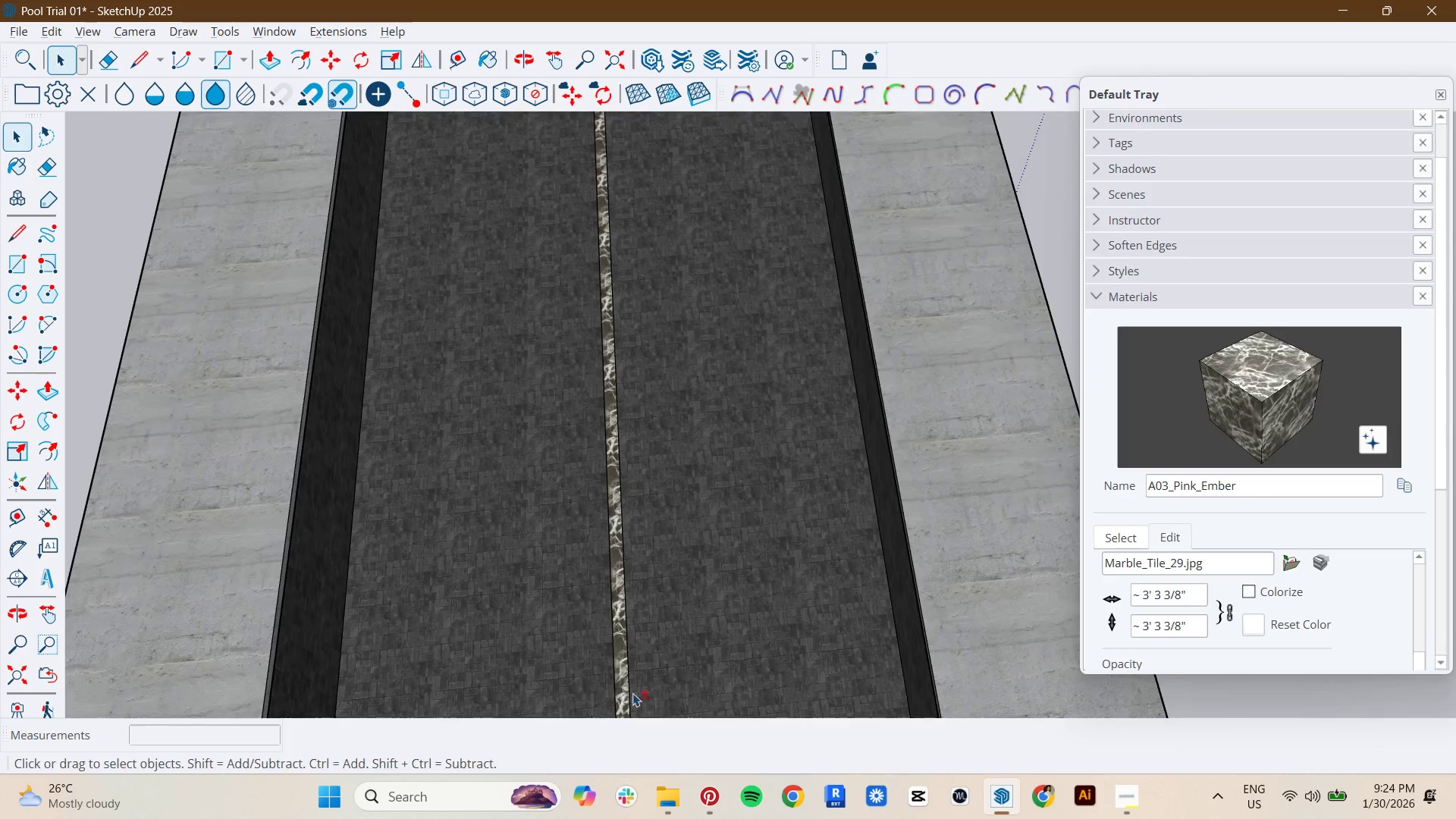 
scroll: coordinate [548, 558], scroll_direction: down, amount: 3.0
 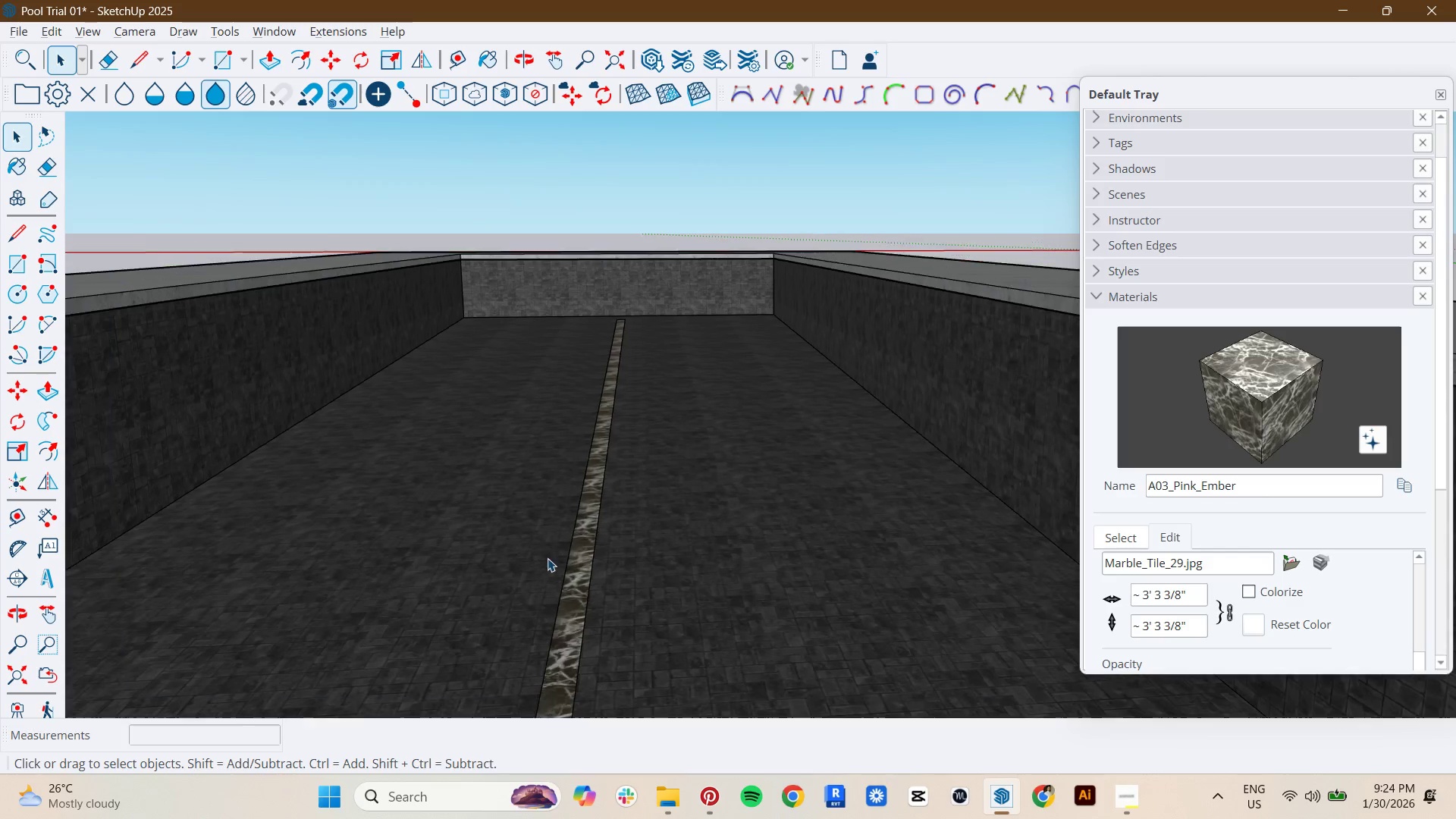 
hold_key(key=ShiftLeft, duration=1.52)
 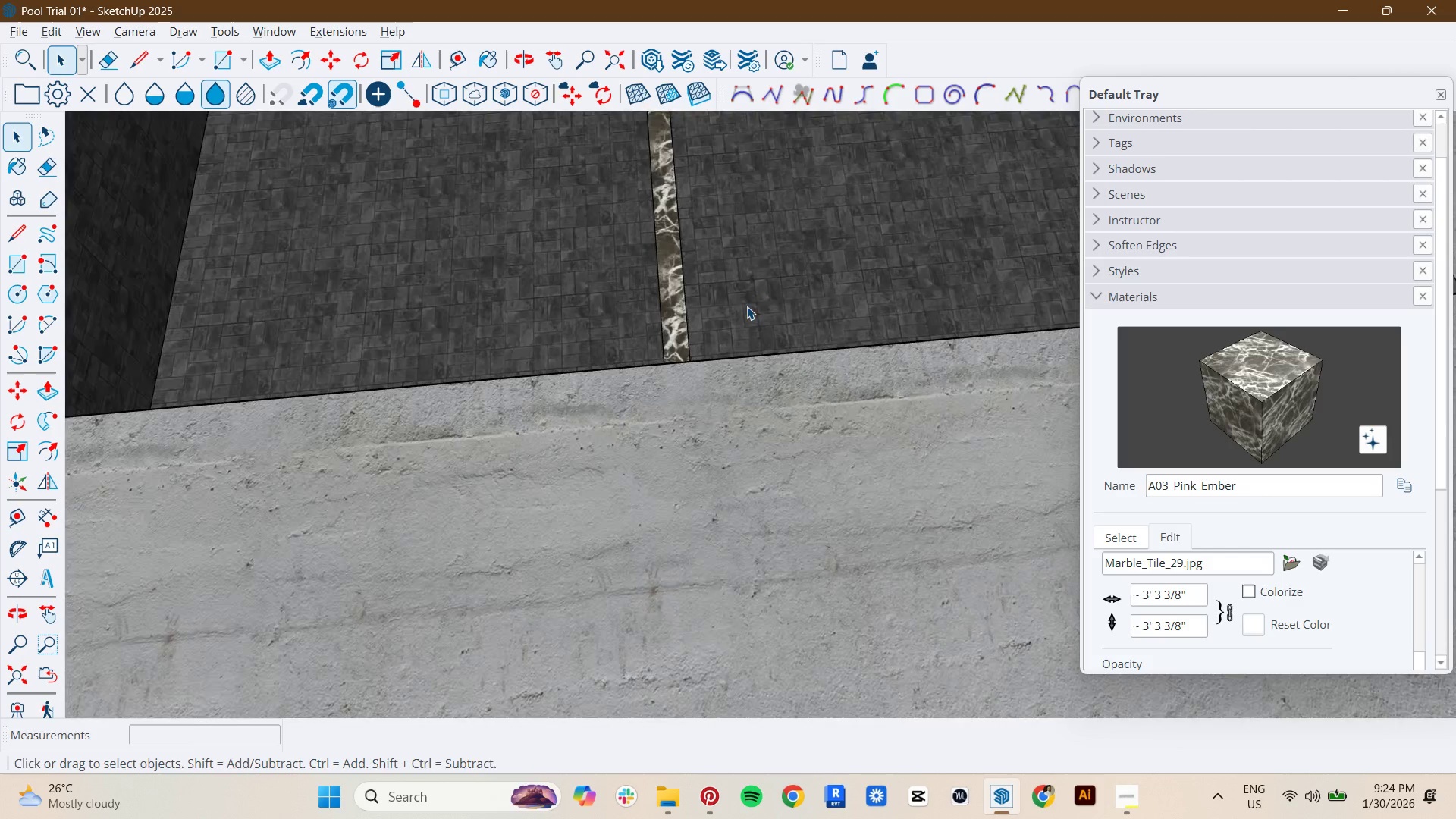 
hold_key(key=ShiftLeft, duration=0.39)
 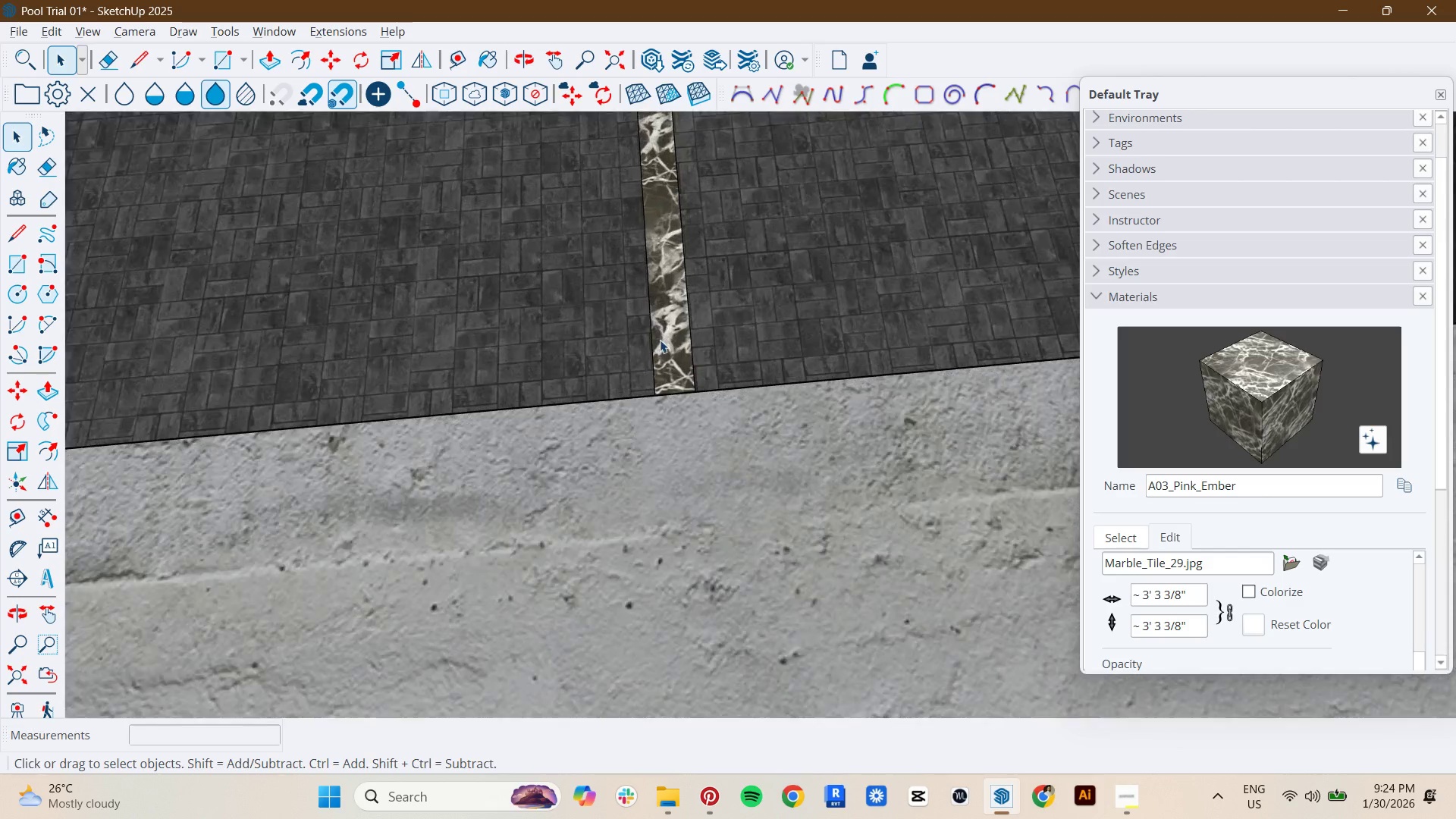 
scroll: coordinate [755, 308], scroll_direction: down, amount: 4.0
 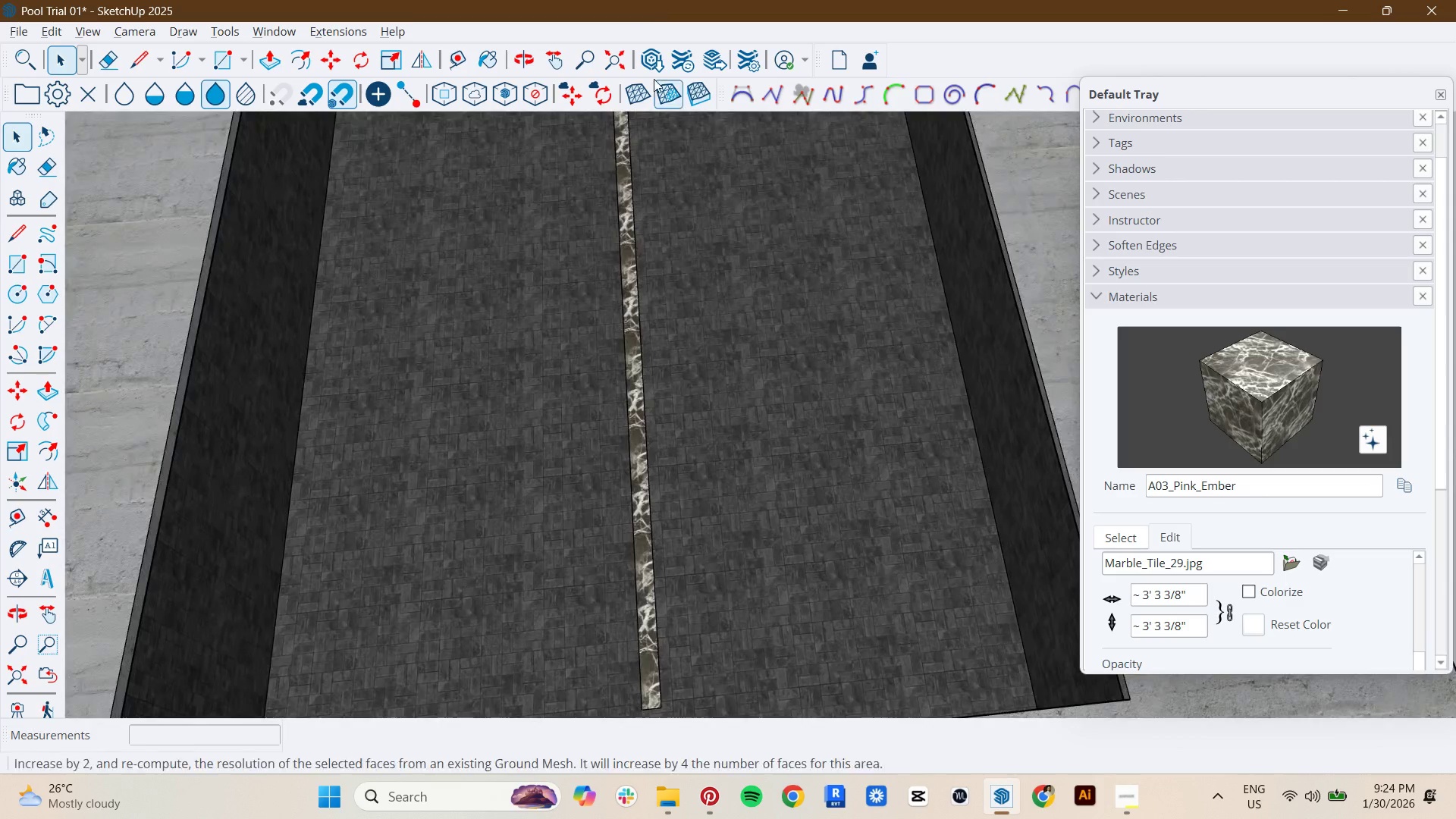 
hold_key(key=ShiftLeft, duration=3.86)
 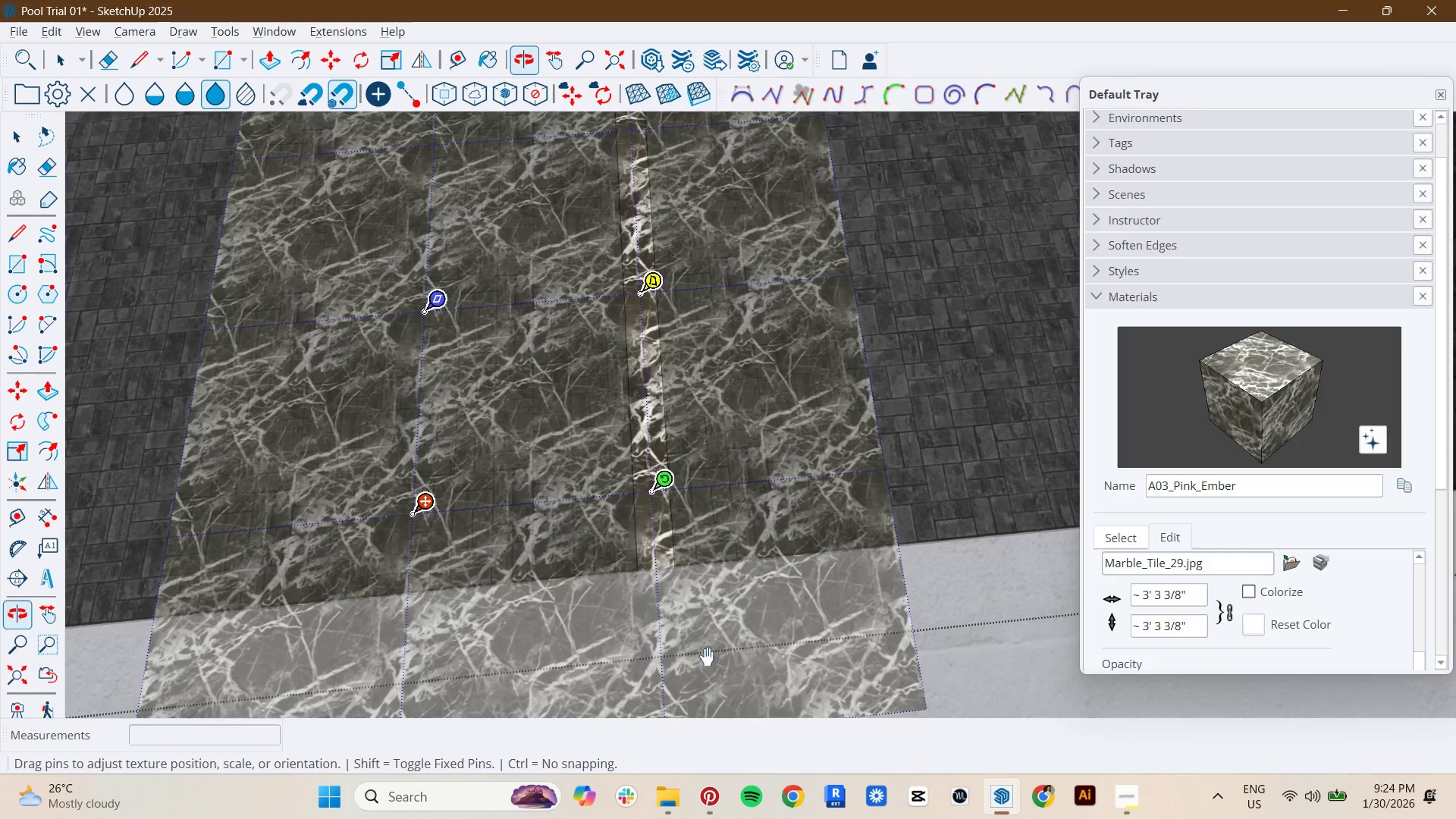 
key(Space)
 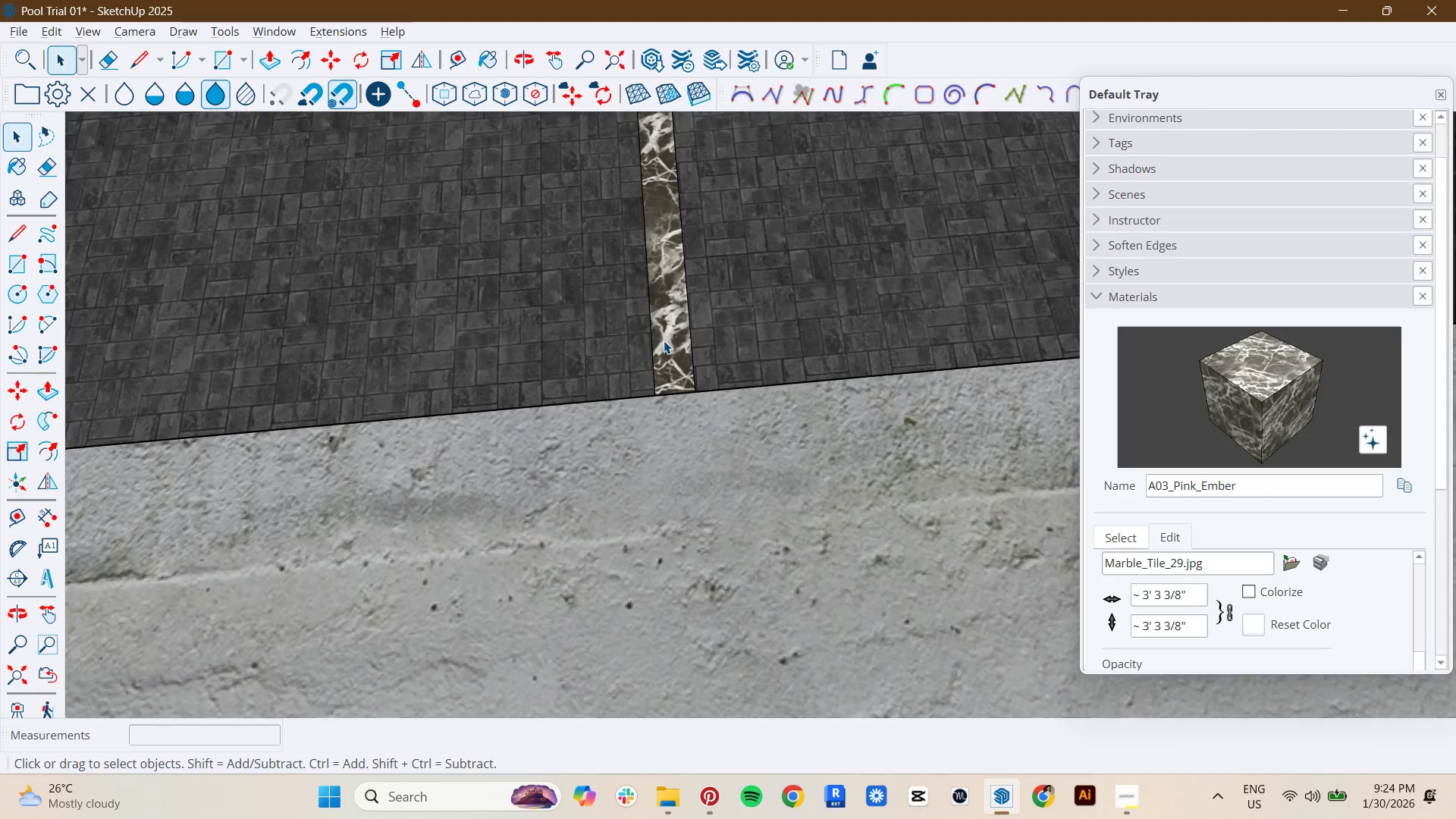 
left_click([664, 340])
 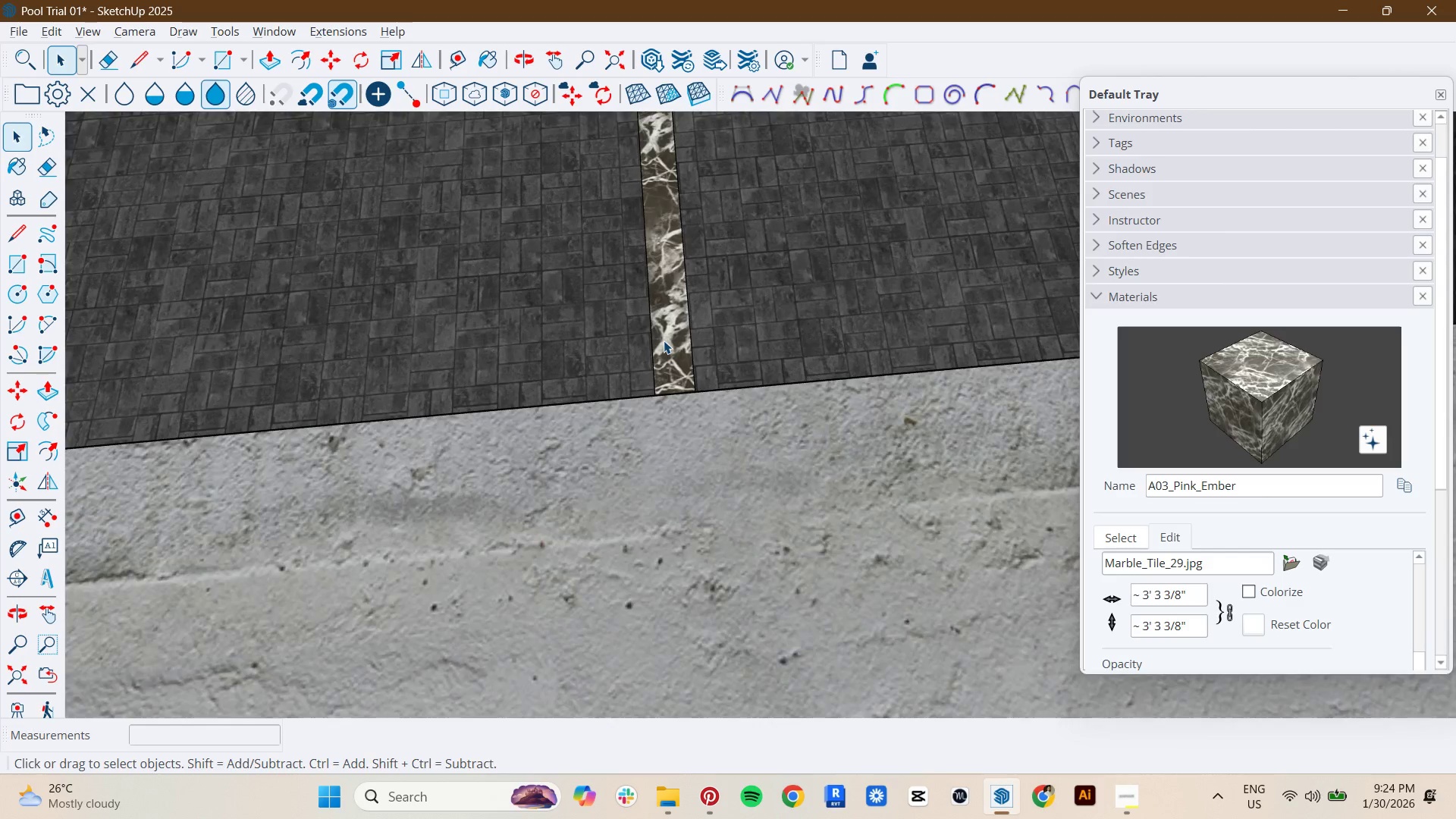 
scroll: coordinate [660, 340], scroll_direction: up, amount: 7.0
 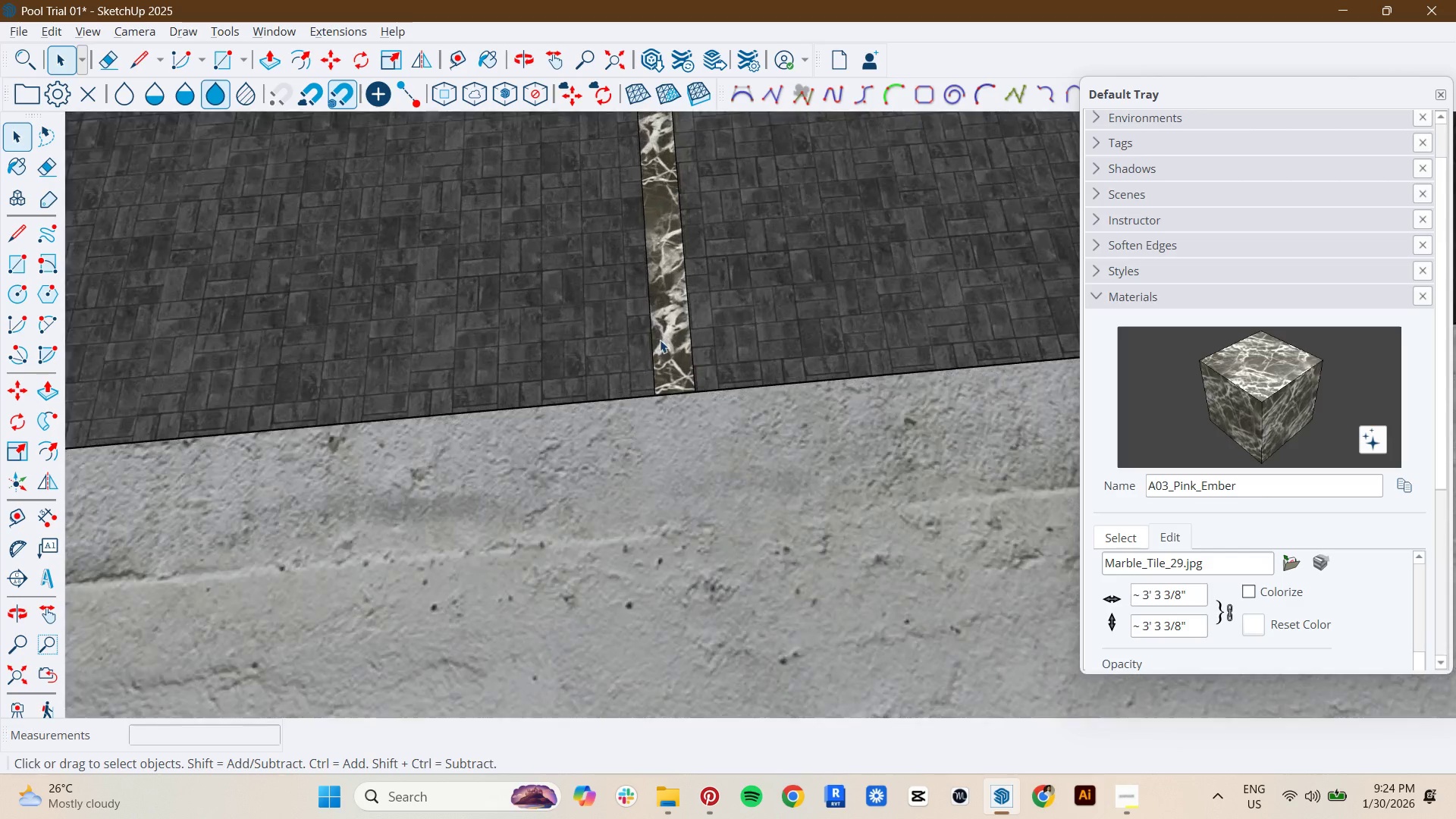 
double_click([664, 340])
 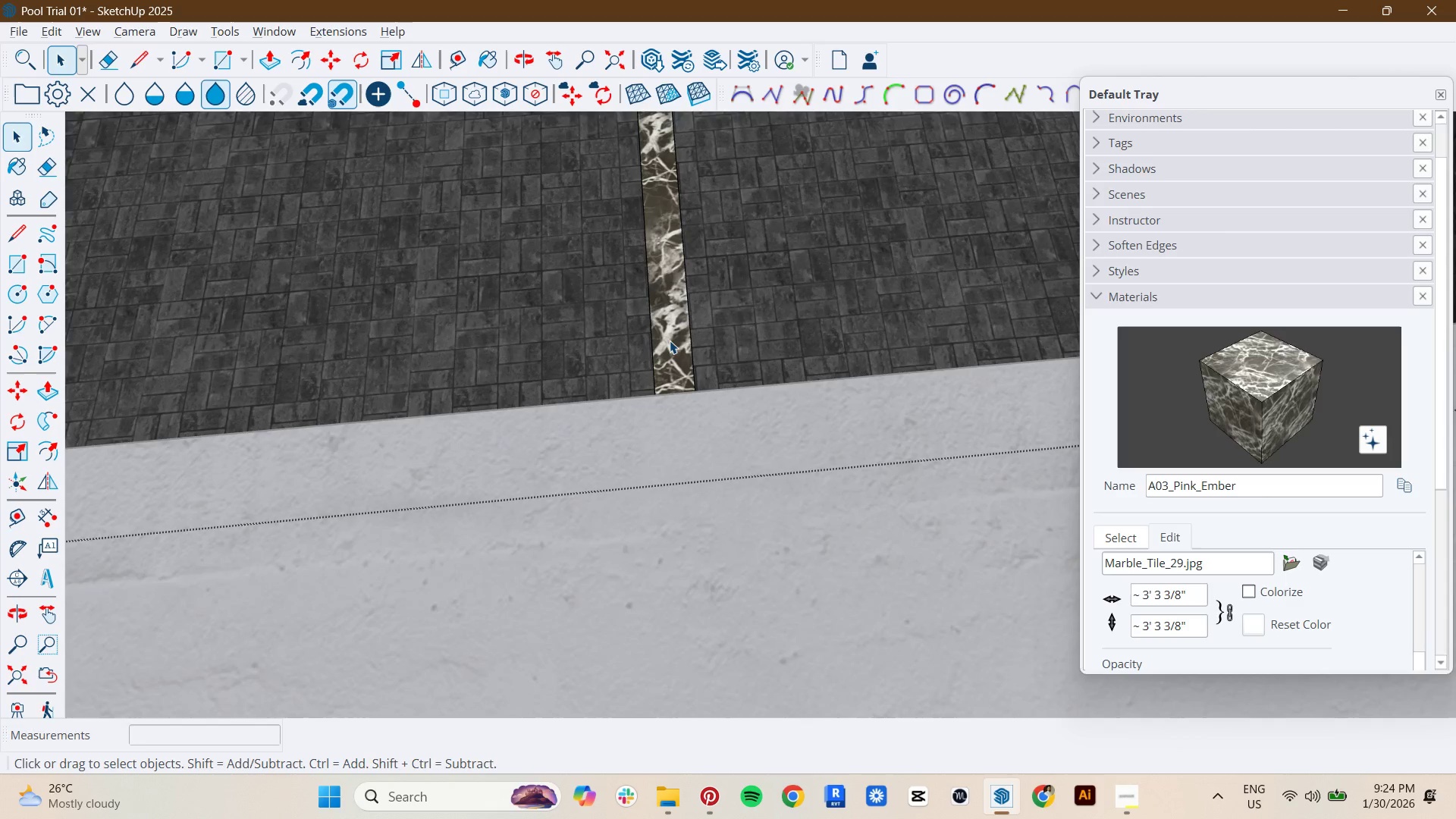 
triple_click([670, 340])
 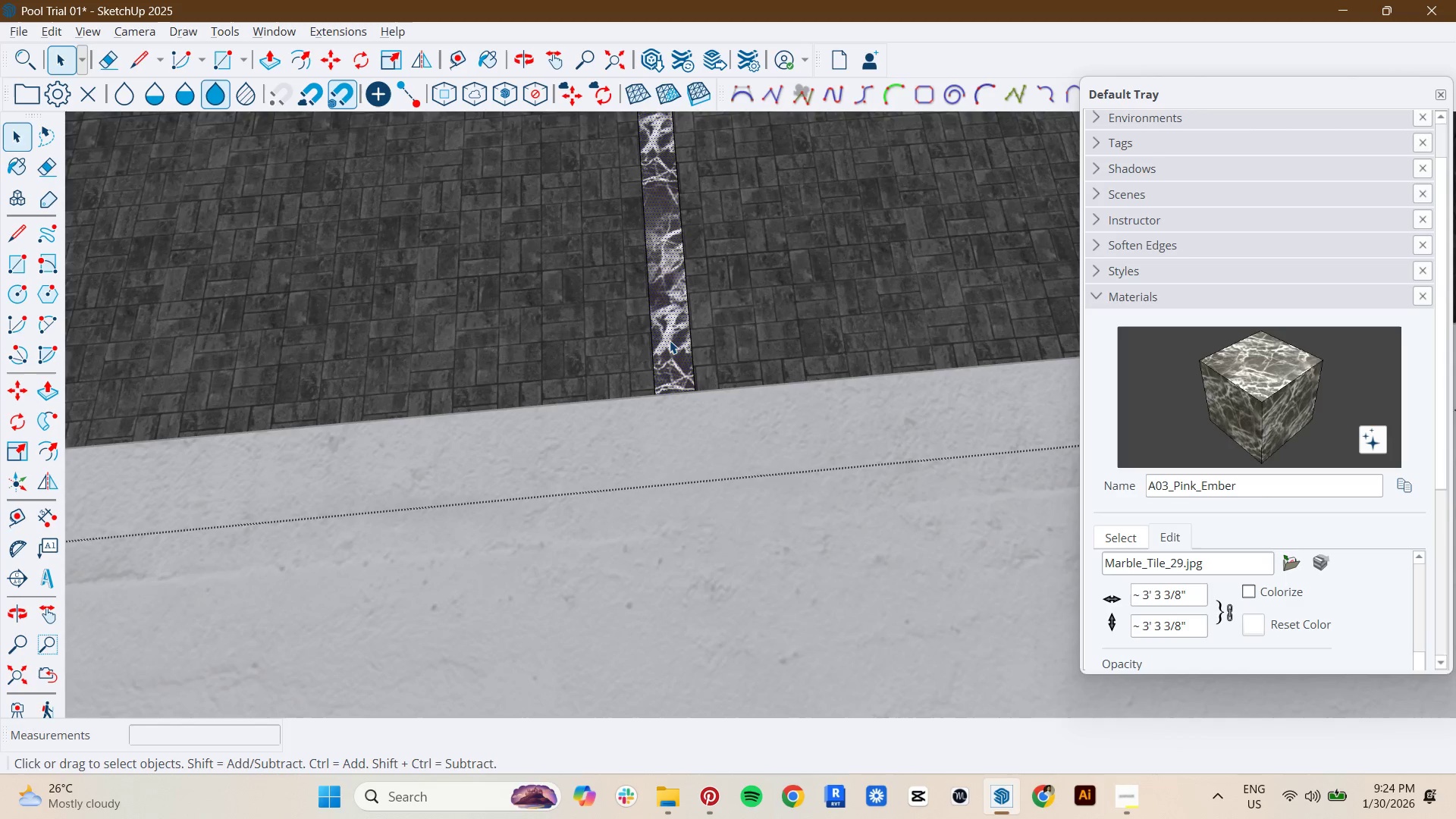 
right_click([670, 340])
 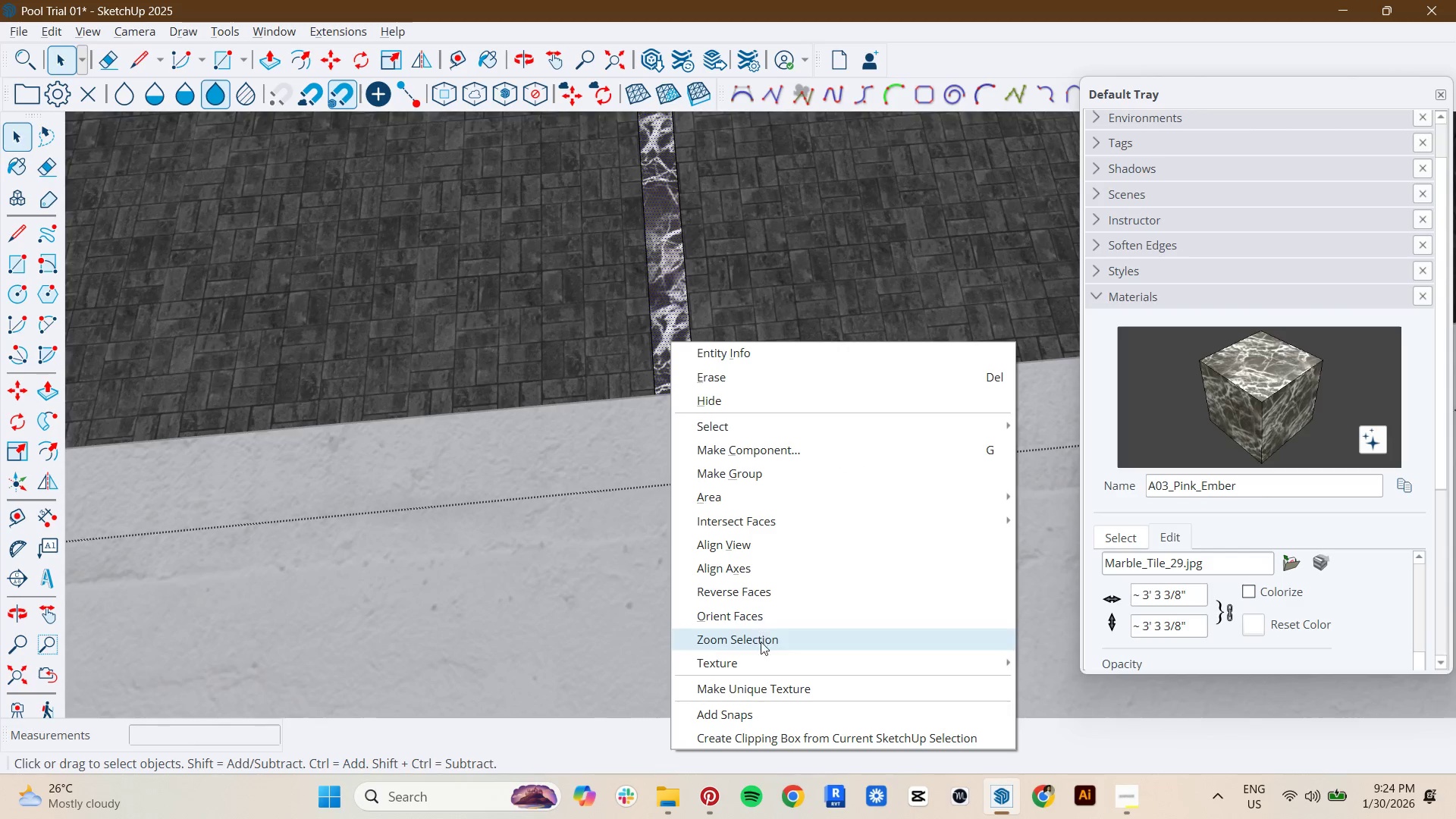 
left_click([764, 670])
 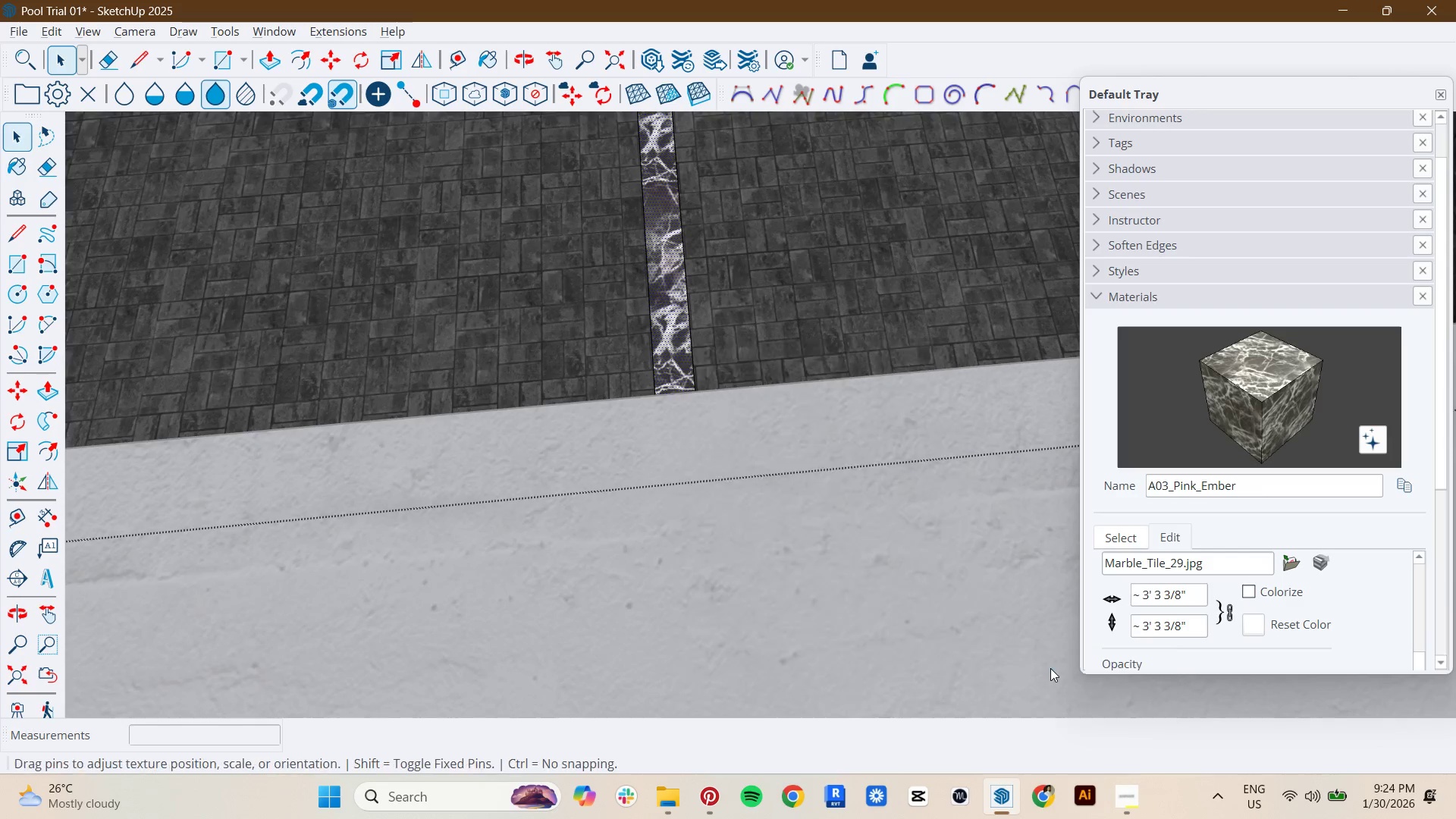 
hold_key(key=ShiftLeft, duration=0.5)
scroll: coordinate [795, 508], scroll_direction: down, amount: 3.0
 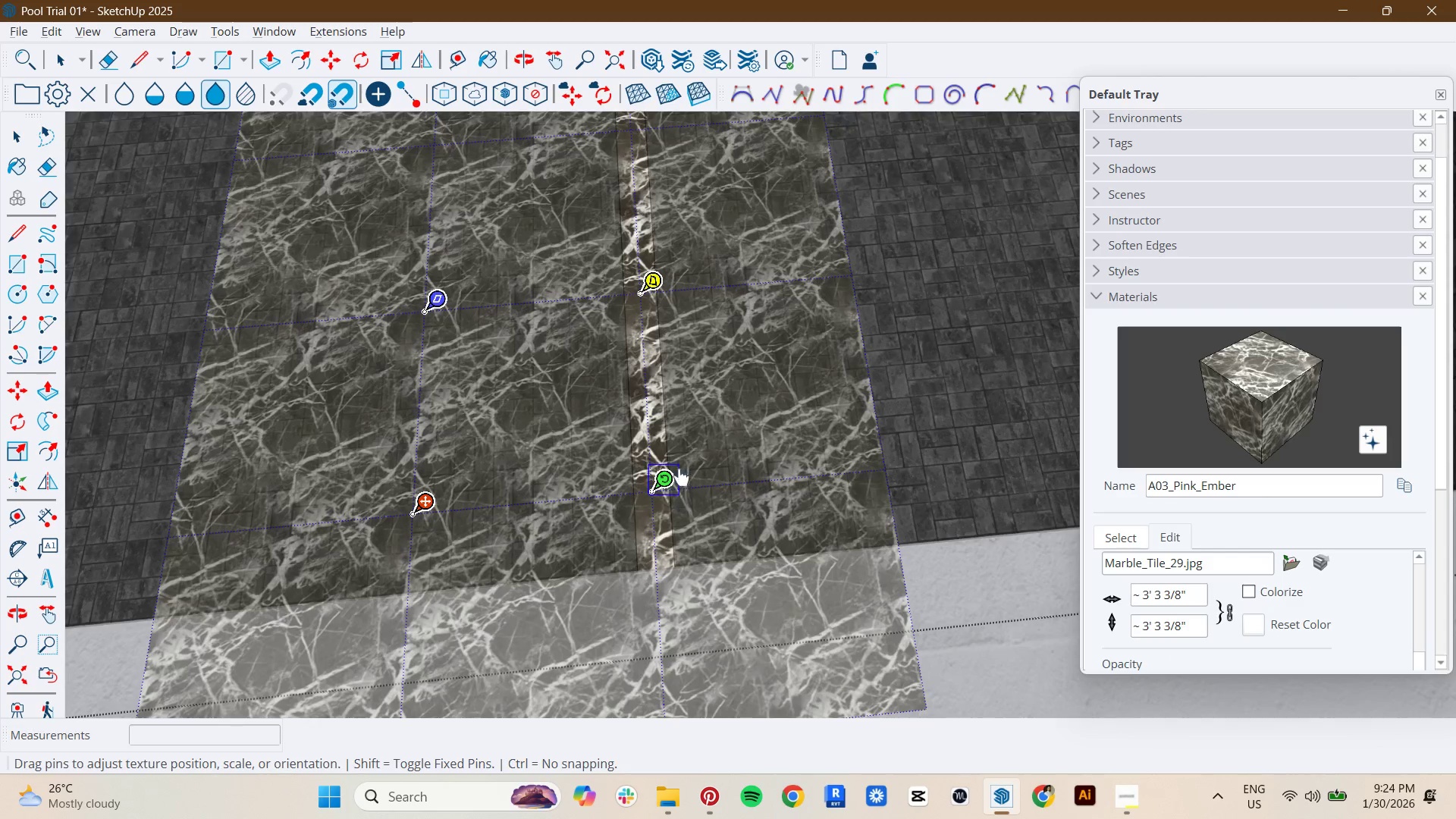 
left_click_drag(start_coordinate=[670, 481], to_coordinate=[877, 455])
 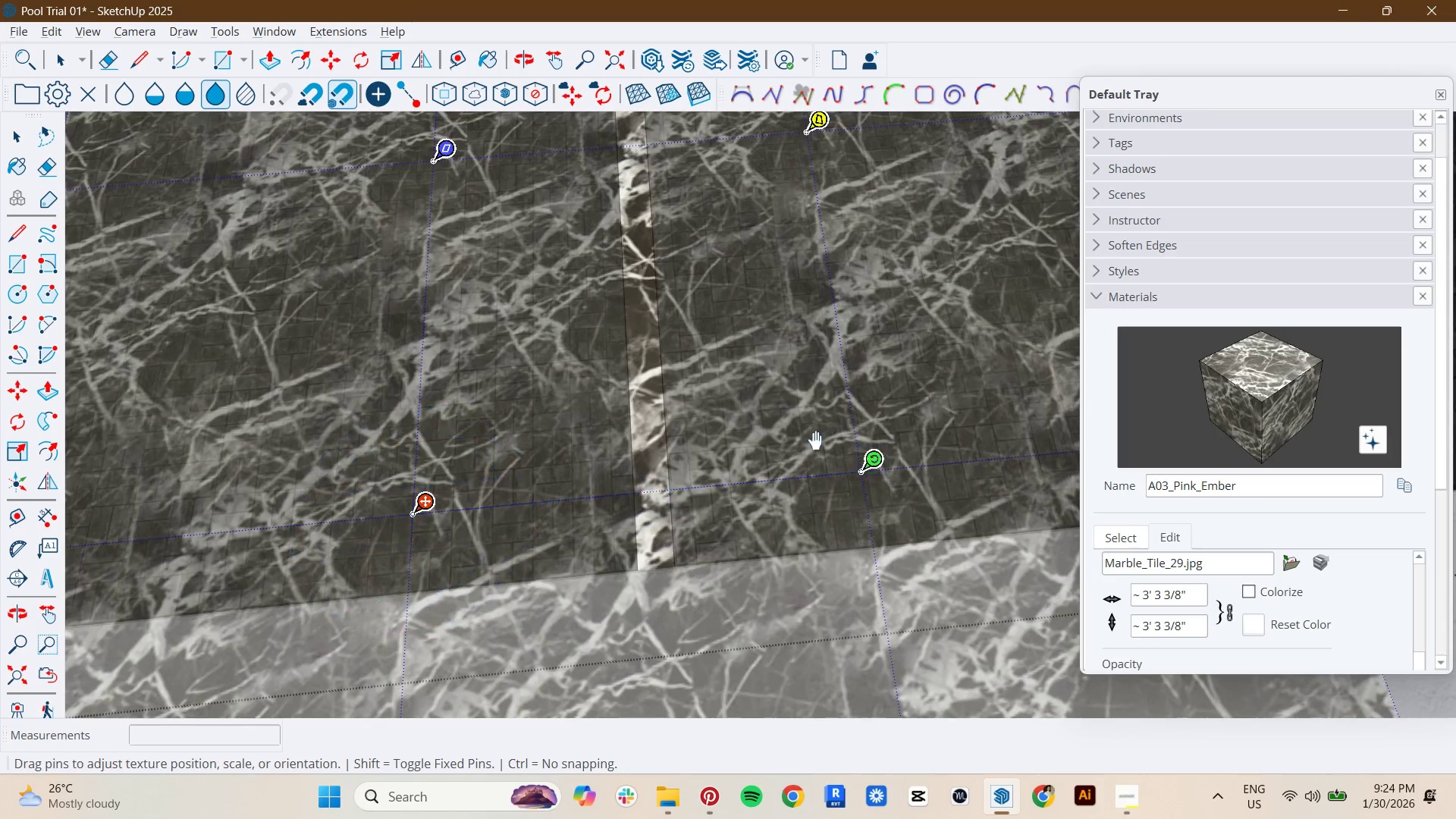 
left_click_drag(start_coordinate=[805, 427], to_coordinate=[809, 449])
 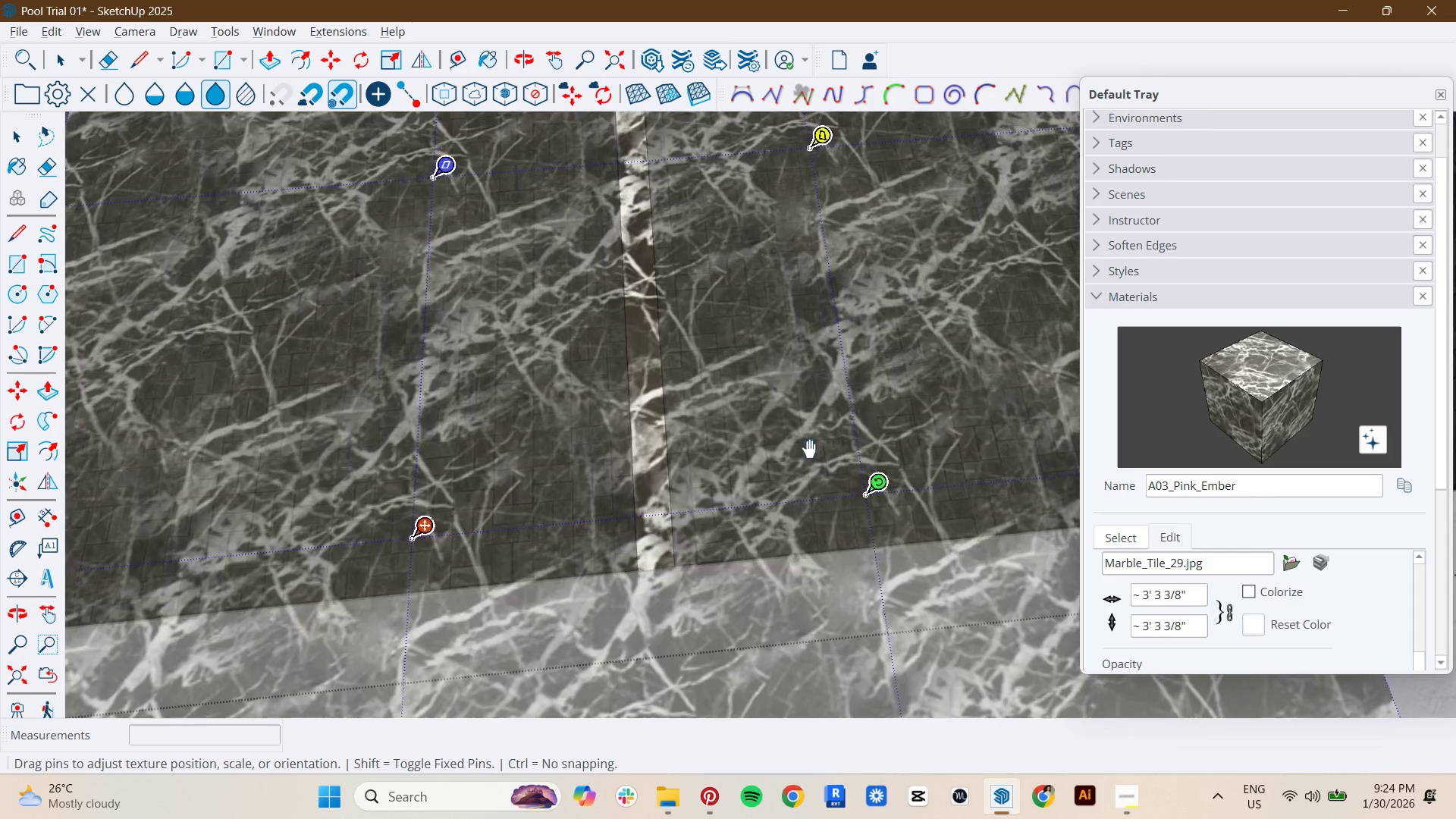 
key(Space)
 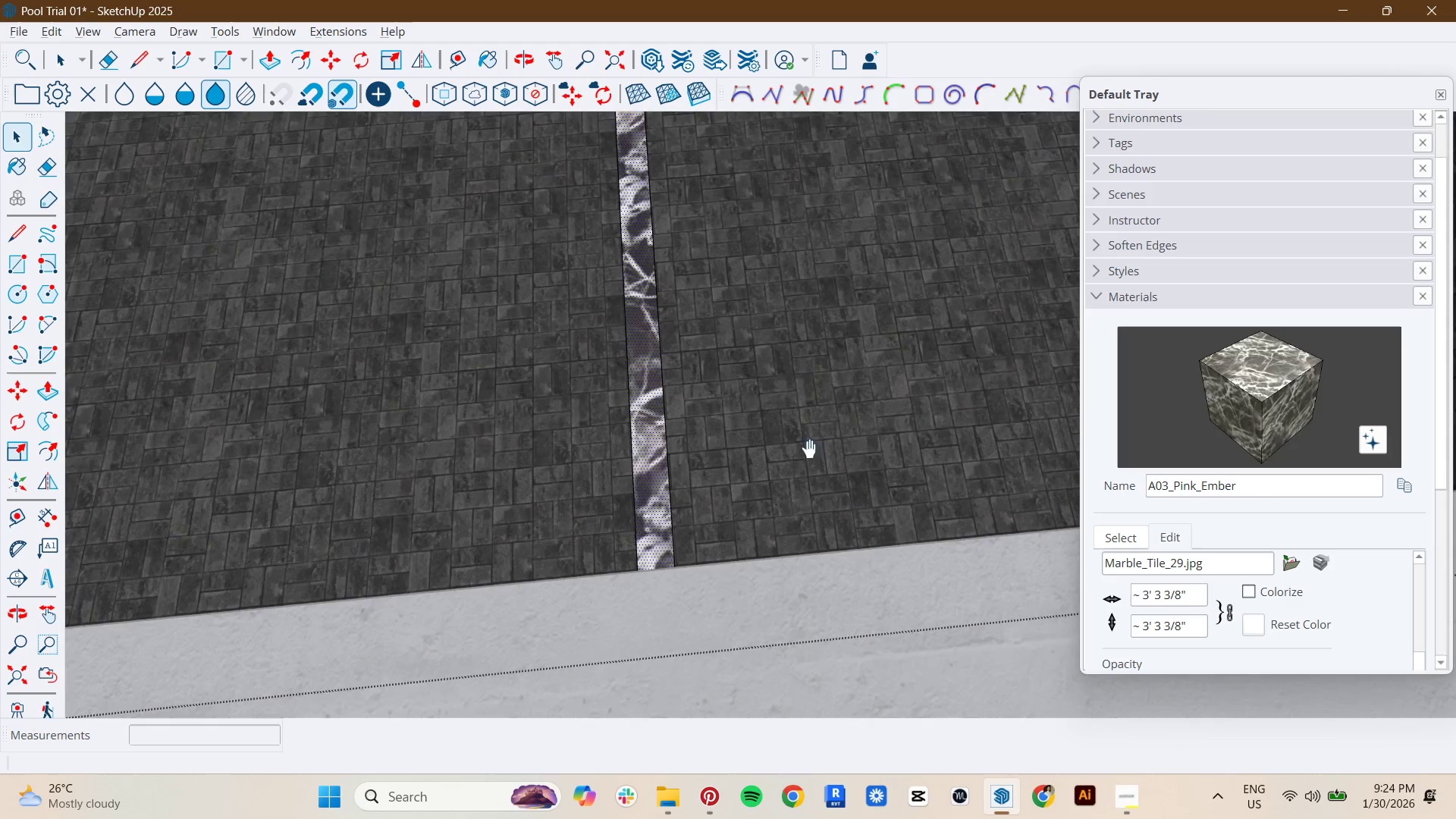 
key(Escape)
 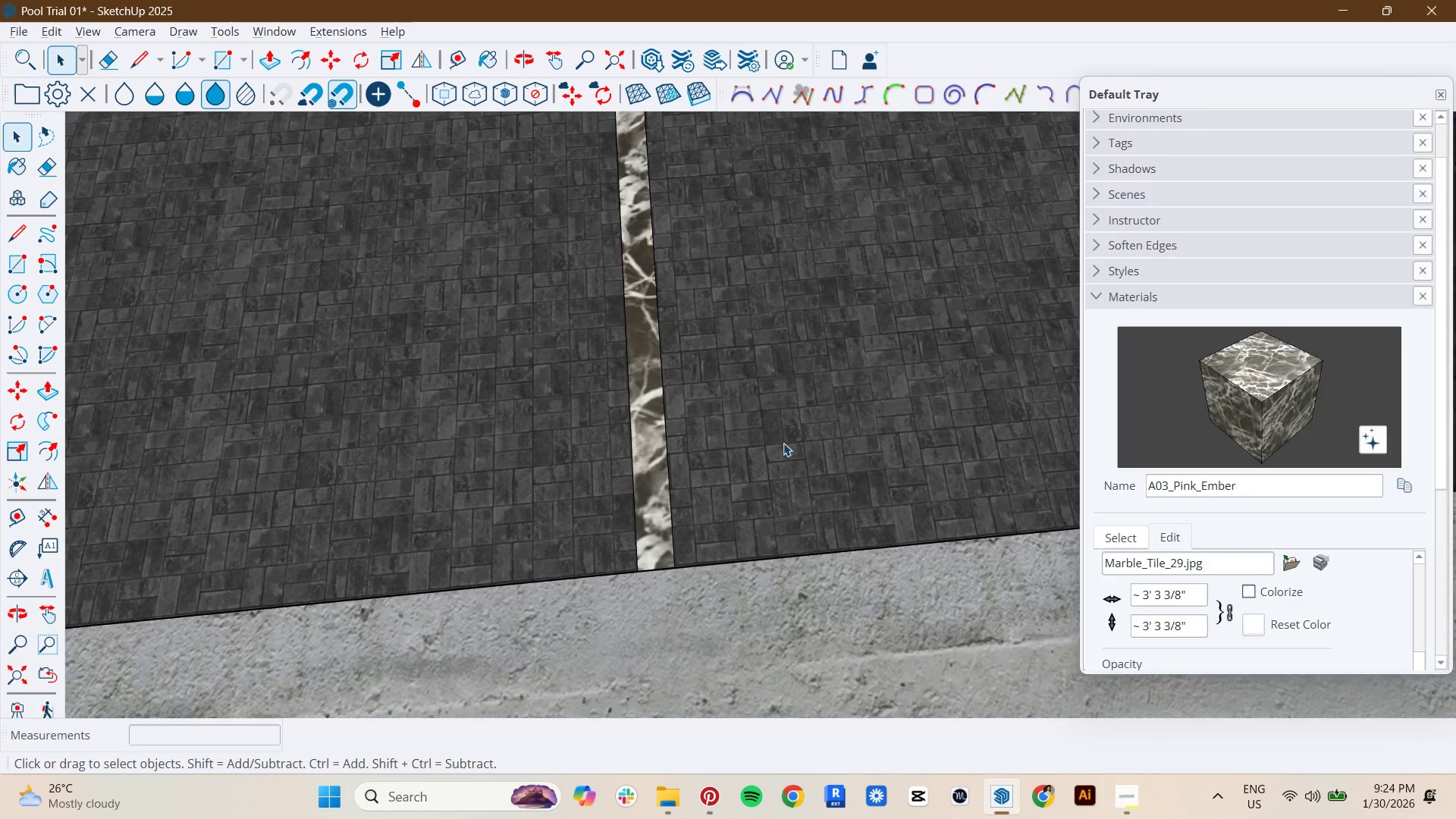 
hold_key(key=ShiftLeft, duration=0.5)
 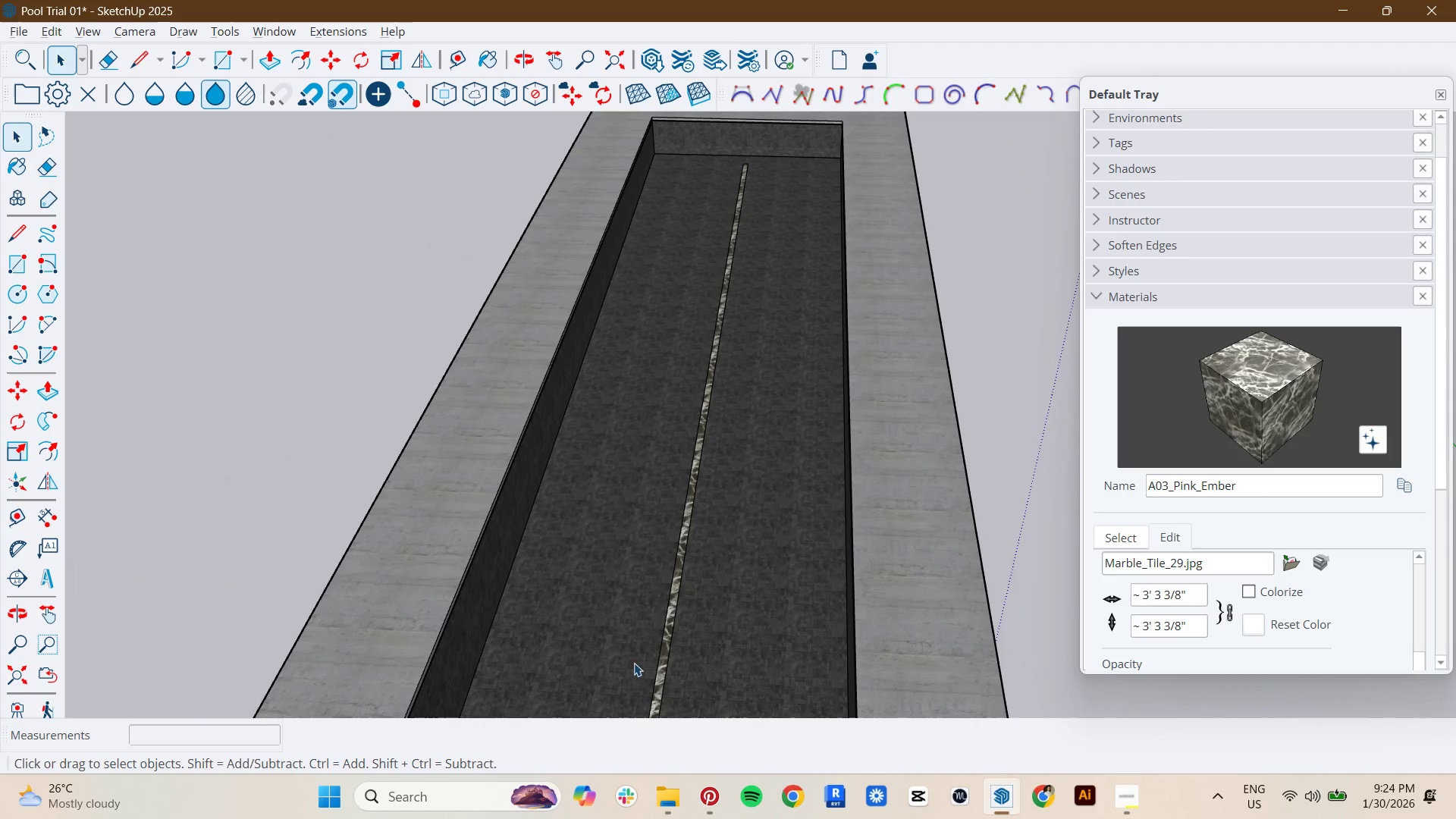 
key(Space)
 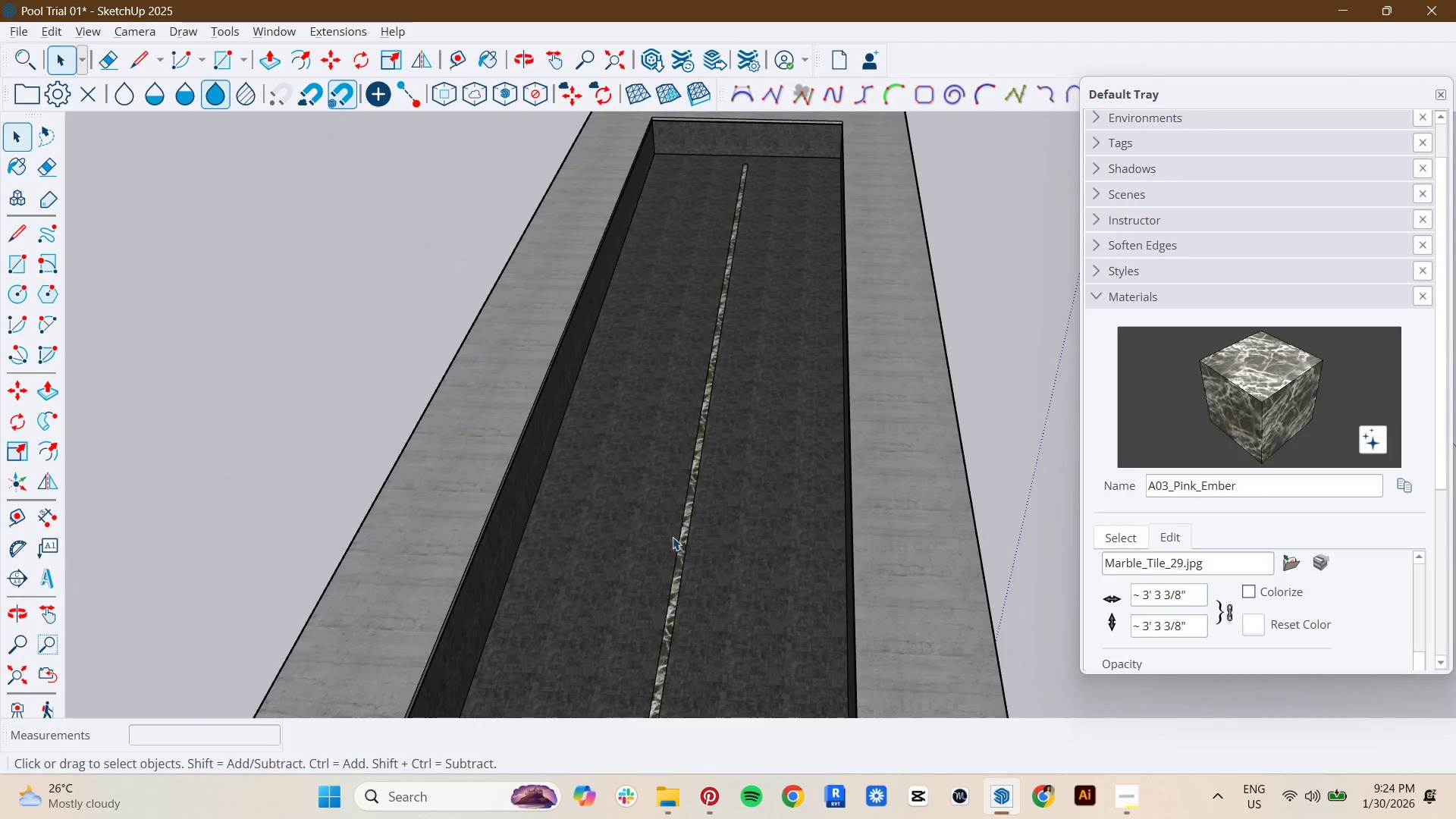 
key(Escape)
 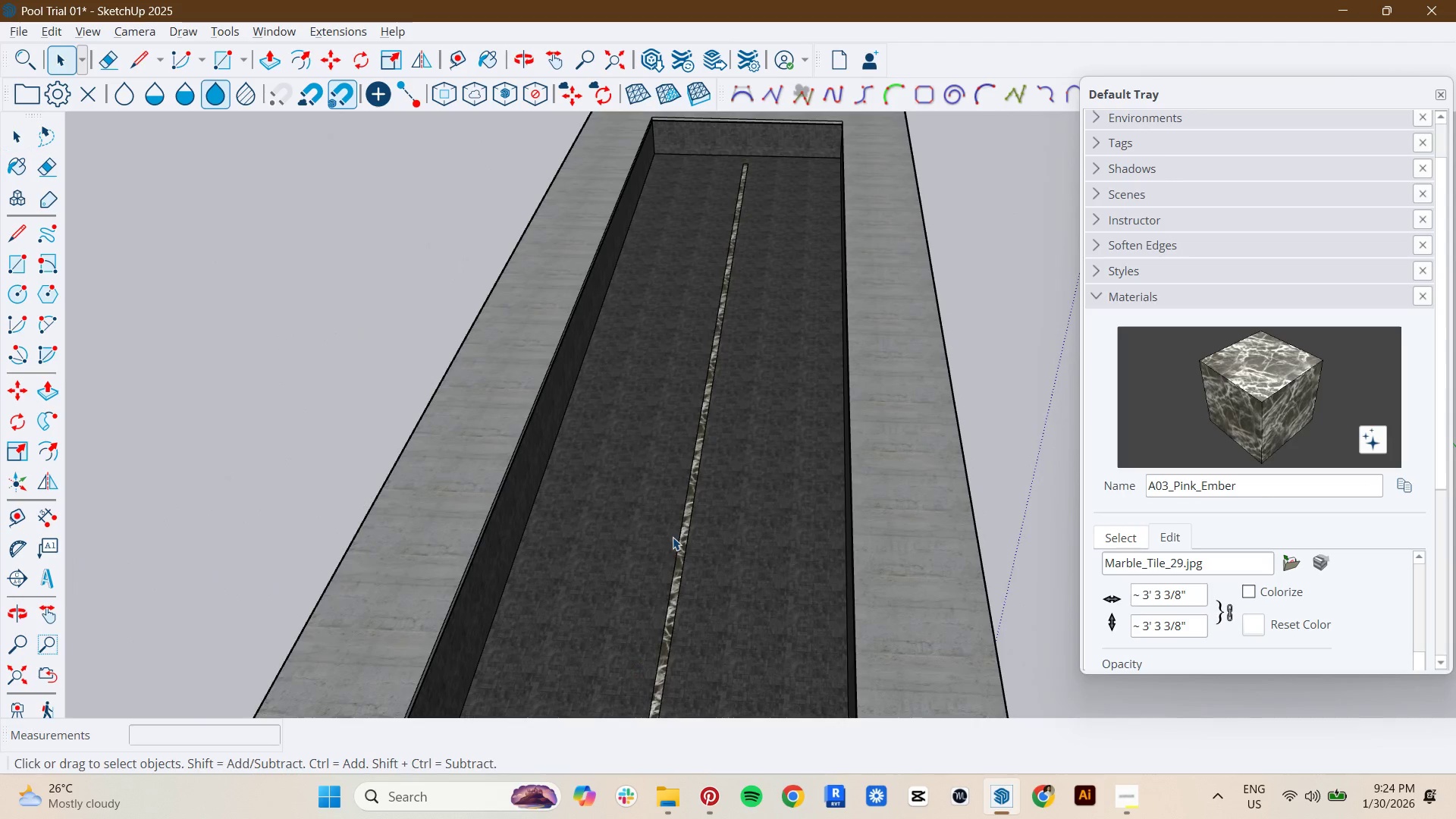 
scroll: coordinate [626, 700], scroll_direction: down, amount: 10.0
 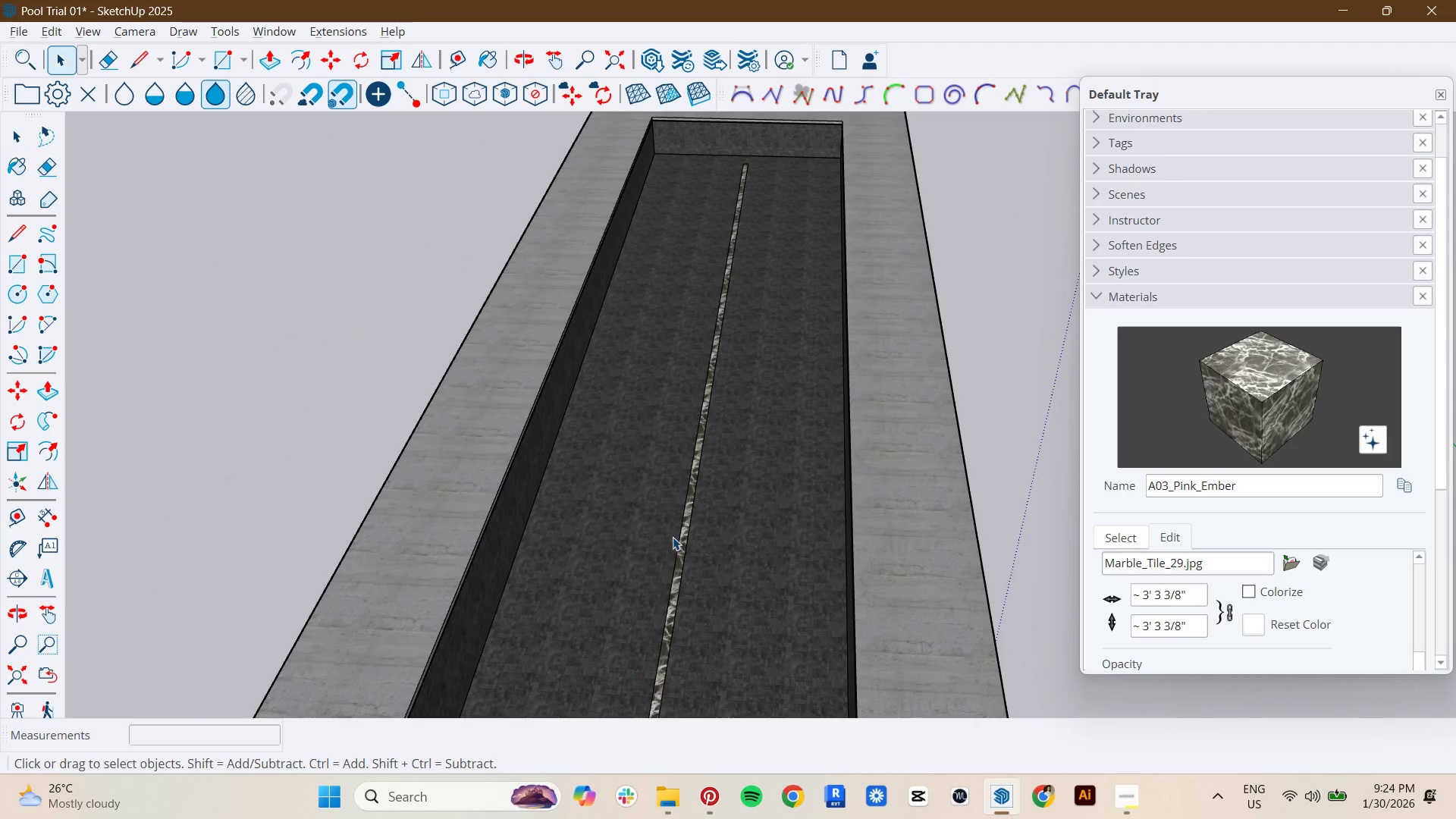 
key(Escape)
 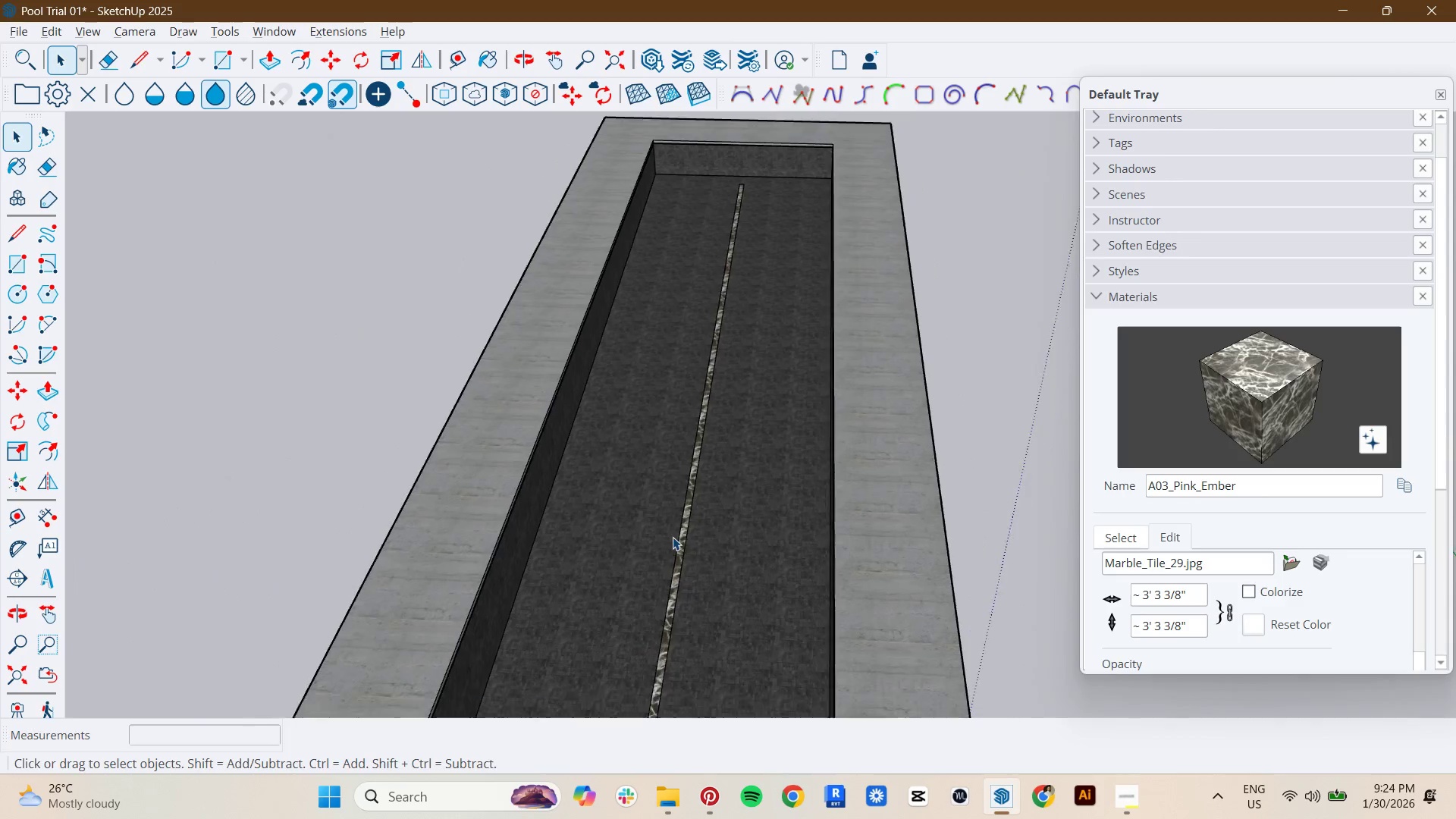 
scroll: coordinate [673, 537], scroll_direction: down, amount: 2.0
 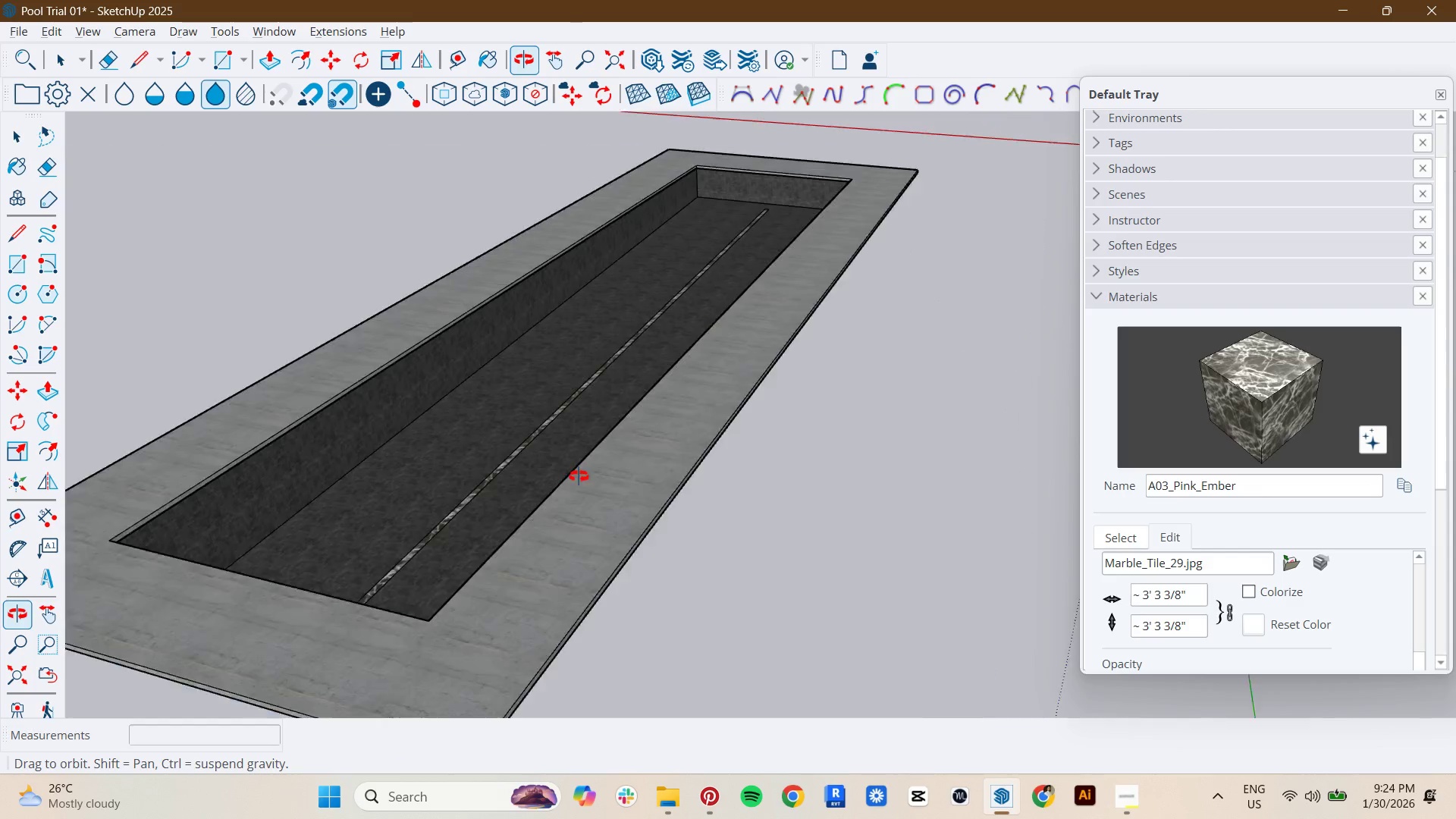 
hold_key(key=ShiftLeft, duration=0.36)
 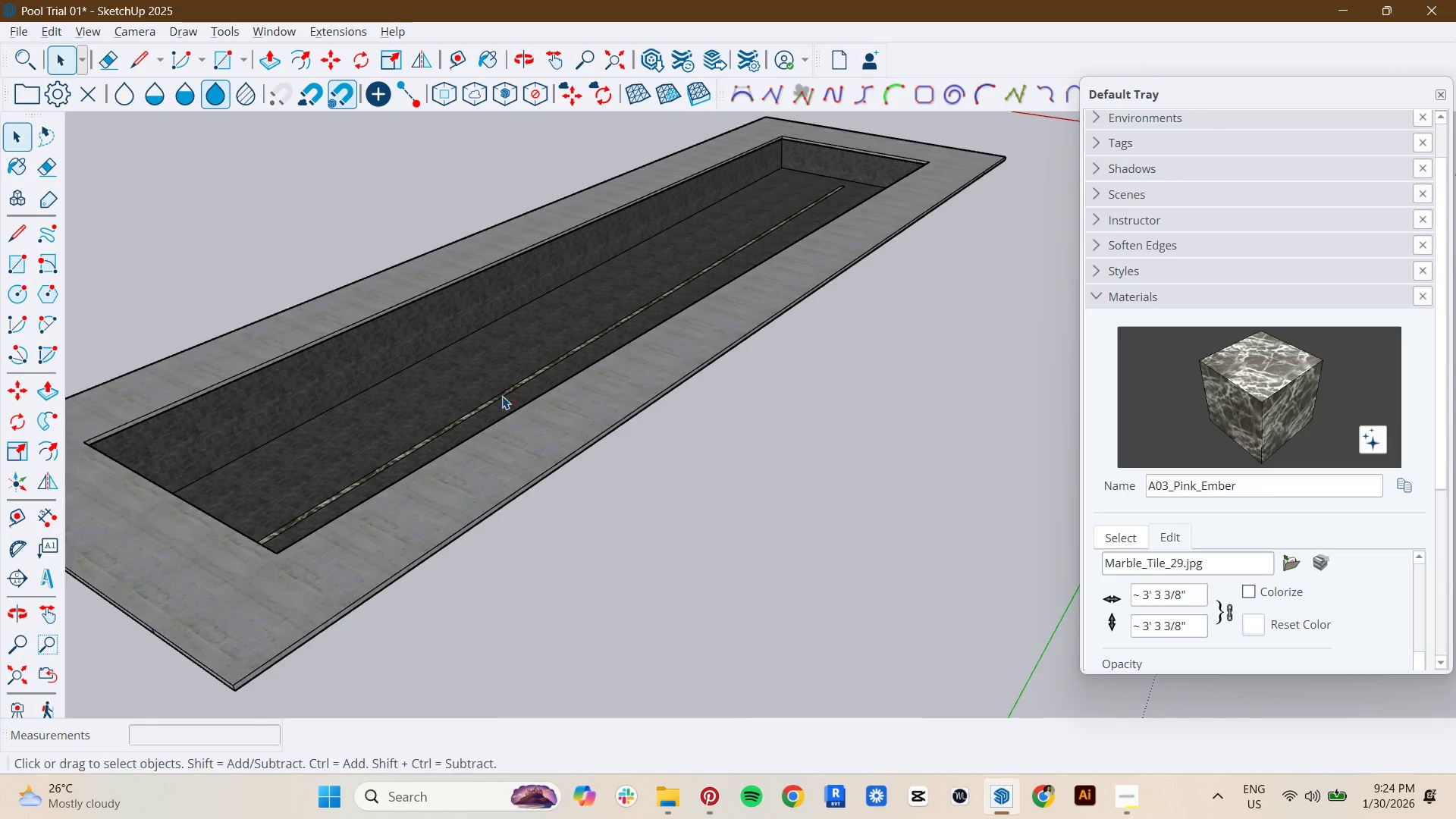 
scroll: coordinate [499, 400], scroll_direction: down, amount: 1.0
 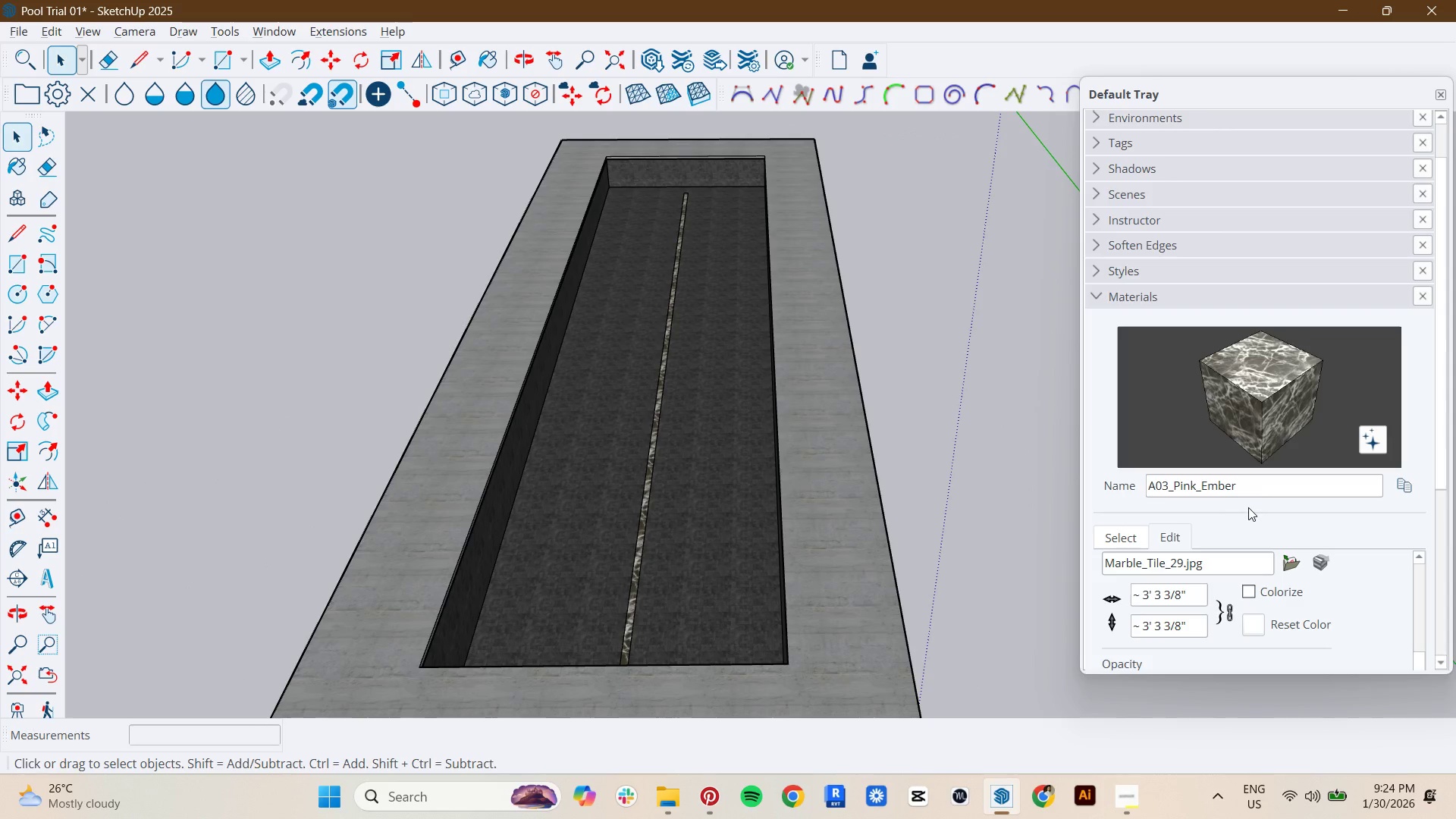 
hold_key(key=ShiftLeft, duration=0.36)
scroll: coordinate [755, 631], scroll_direction: down, amount: 4.0
 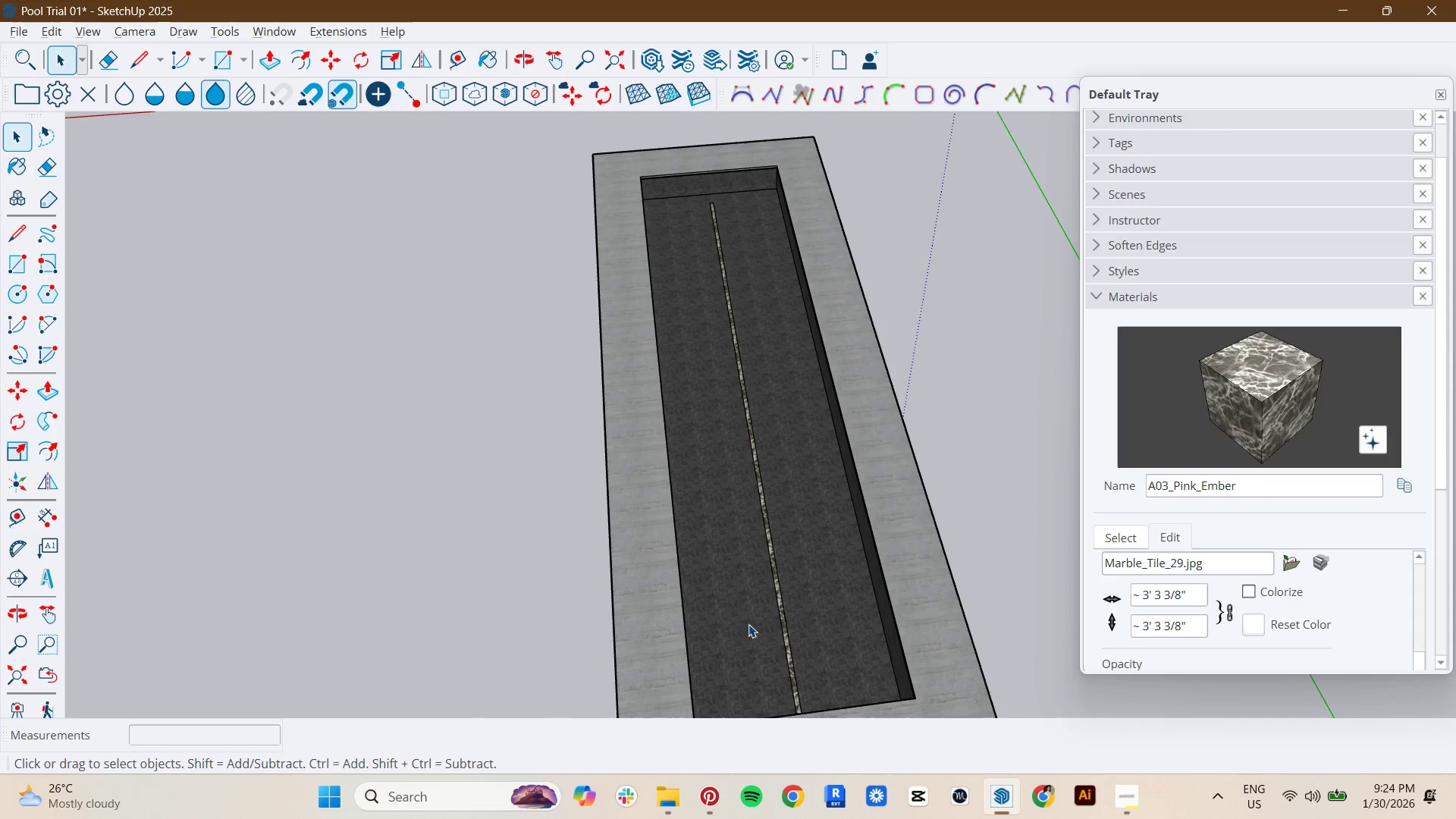 
key(Alt+AltLeft)
 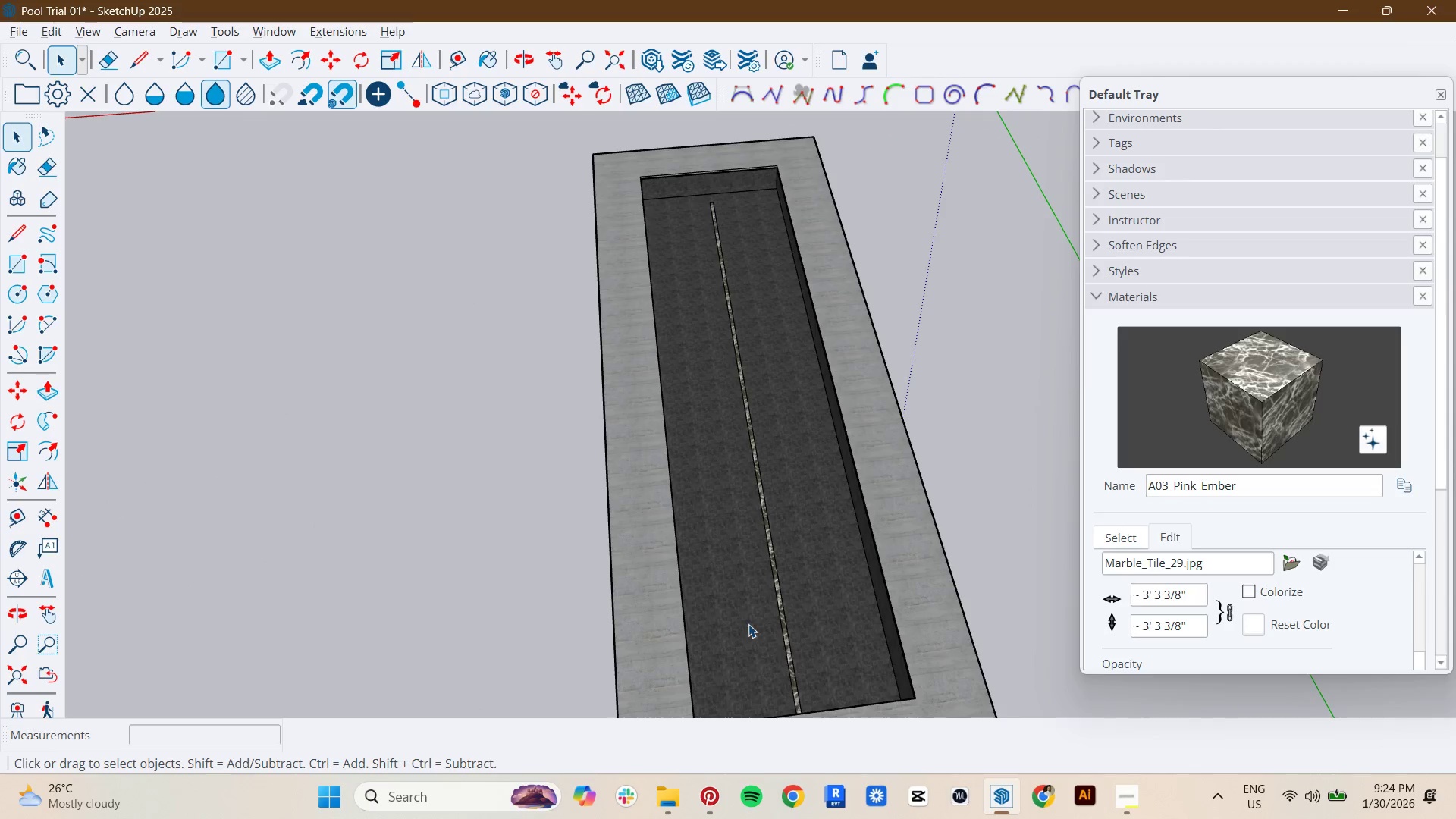 
key(Alt+Tab)